 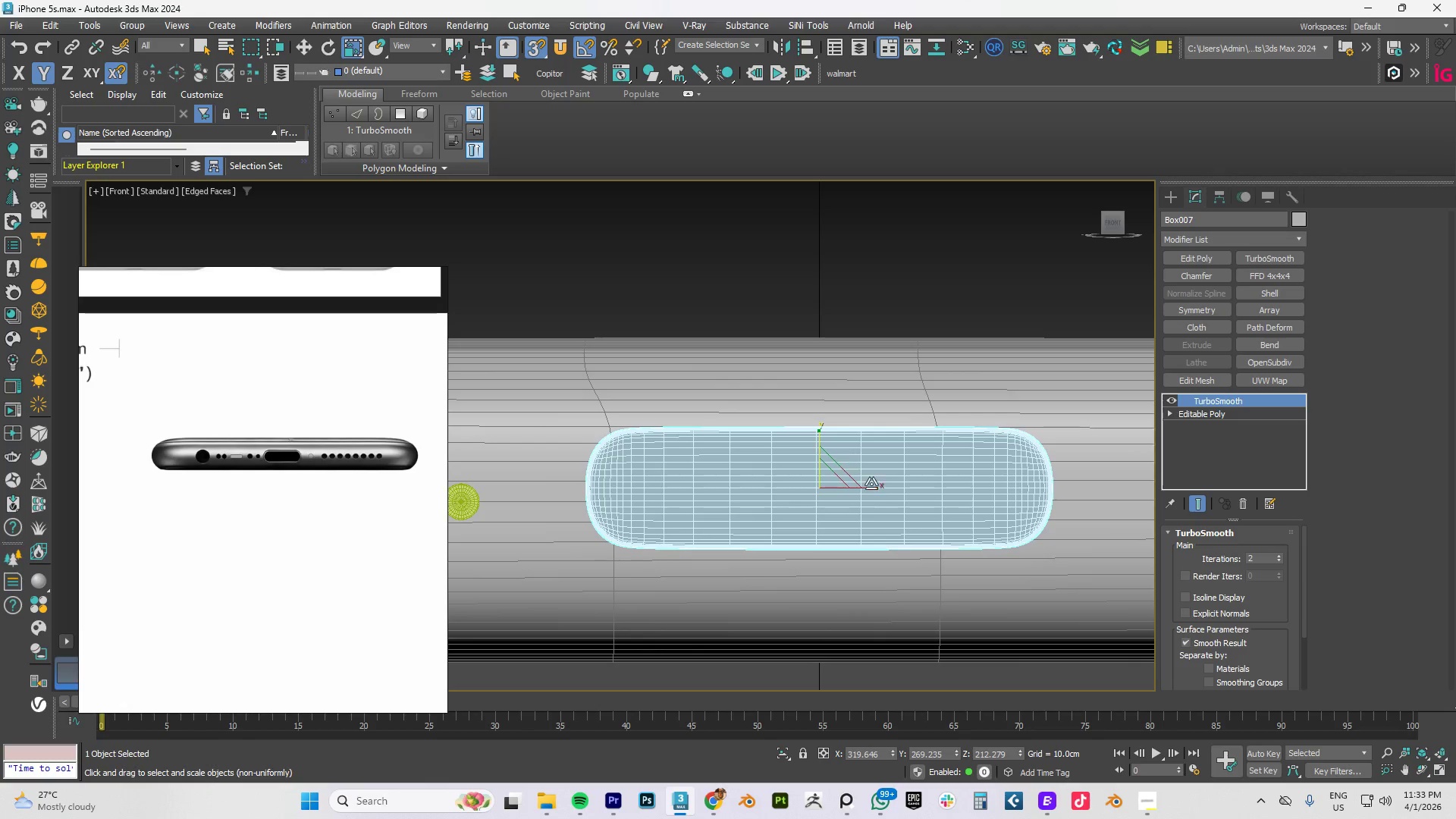 
left_click_drag(start_coordinate=[875, 488], to_coordinate=[870, 489])
 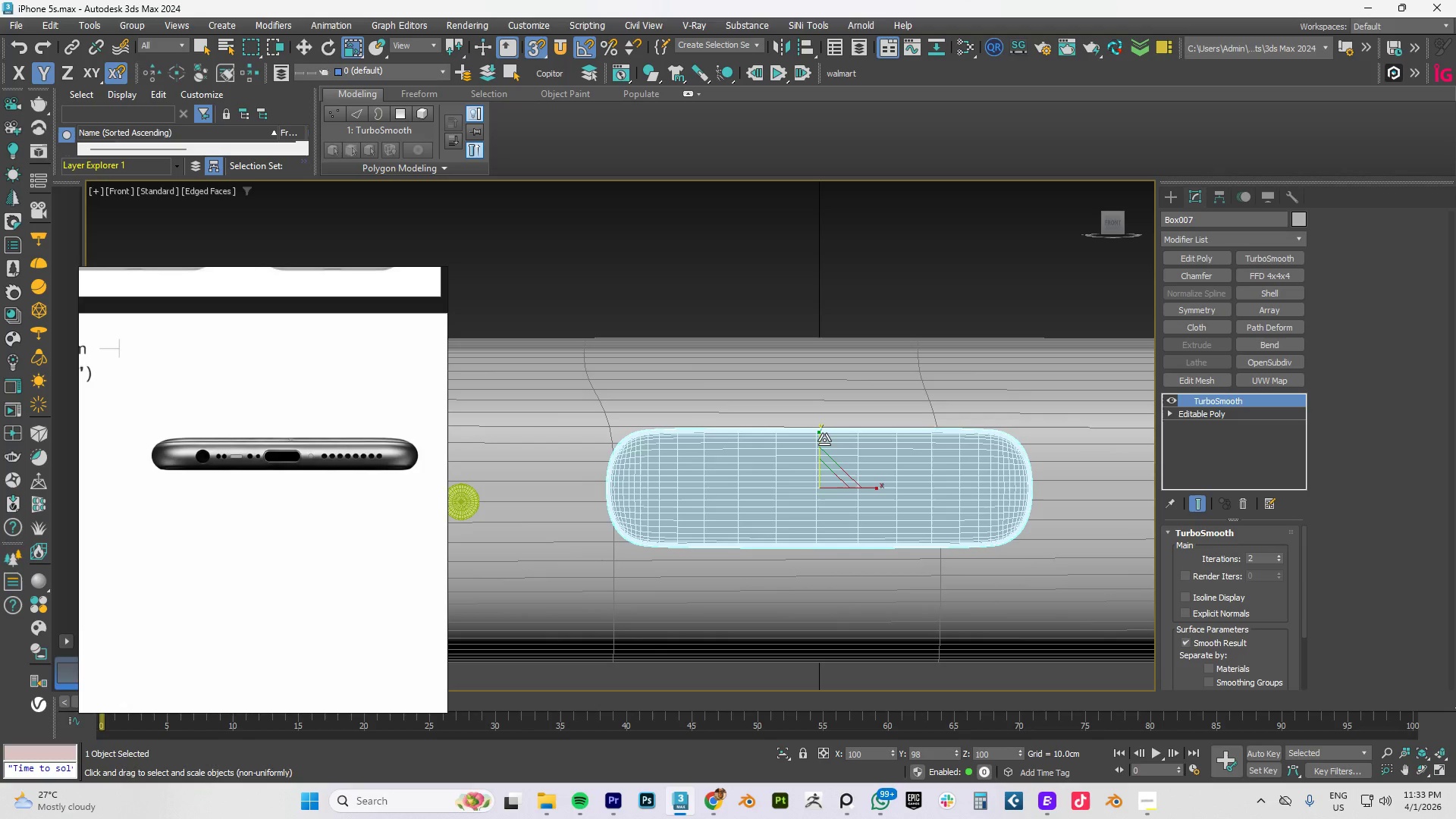 
key(W)
 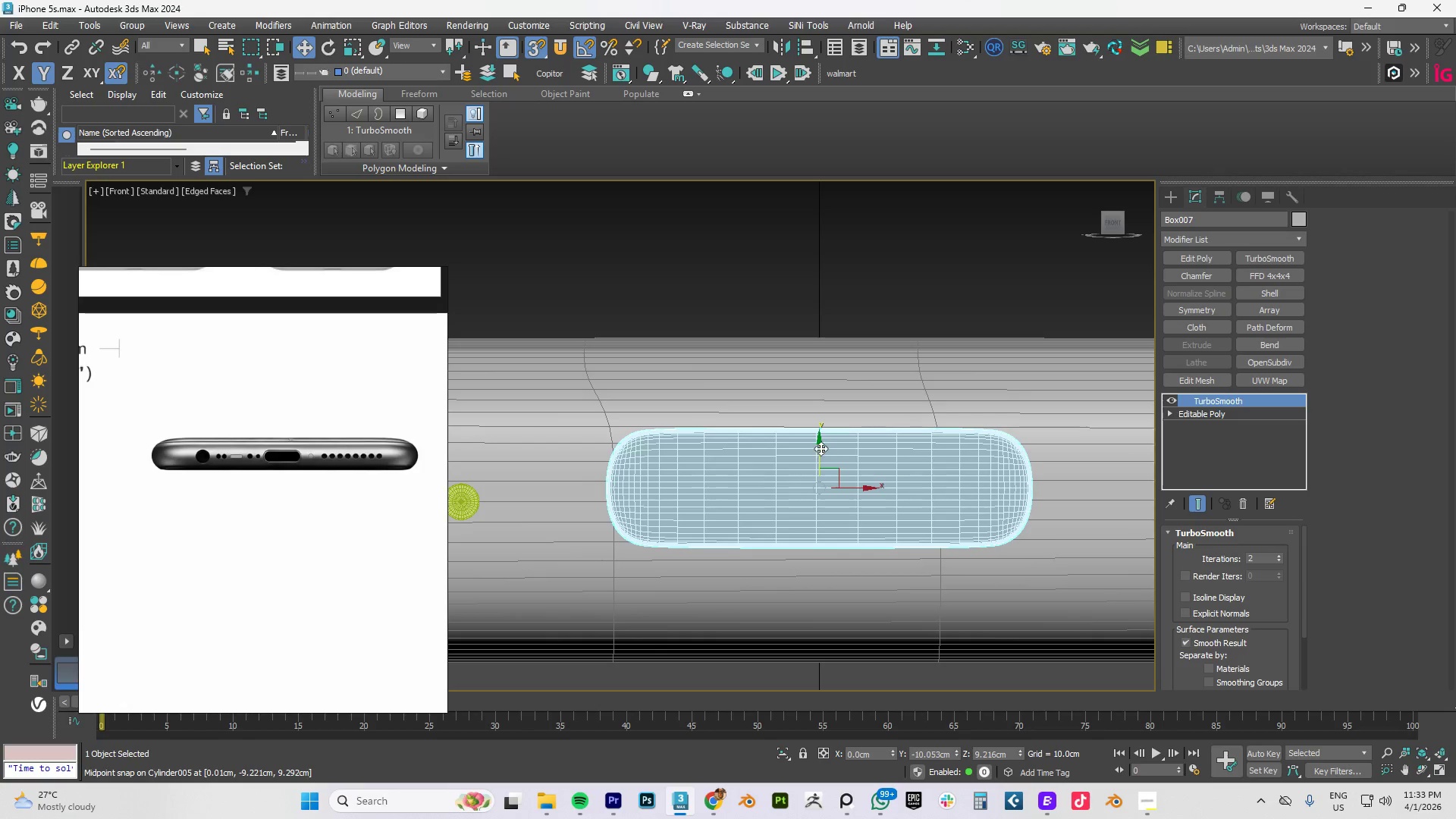 
left_click_drag(start_coordinate=[820, 447], to_coordinate=[819, 451])
 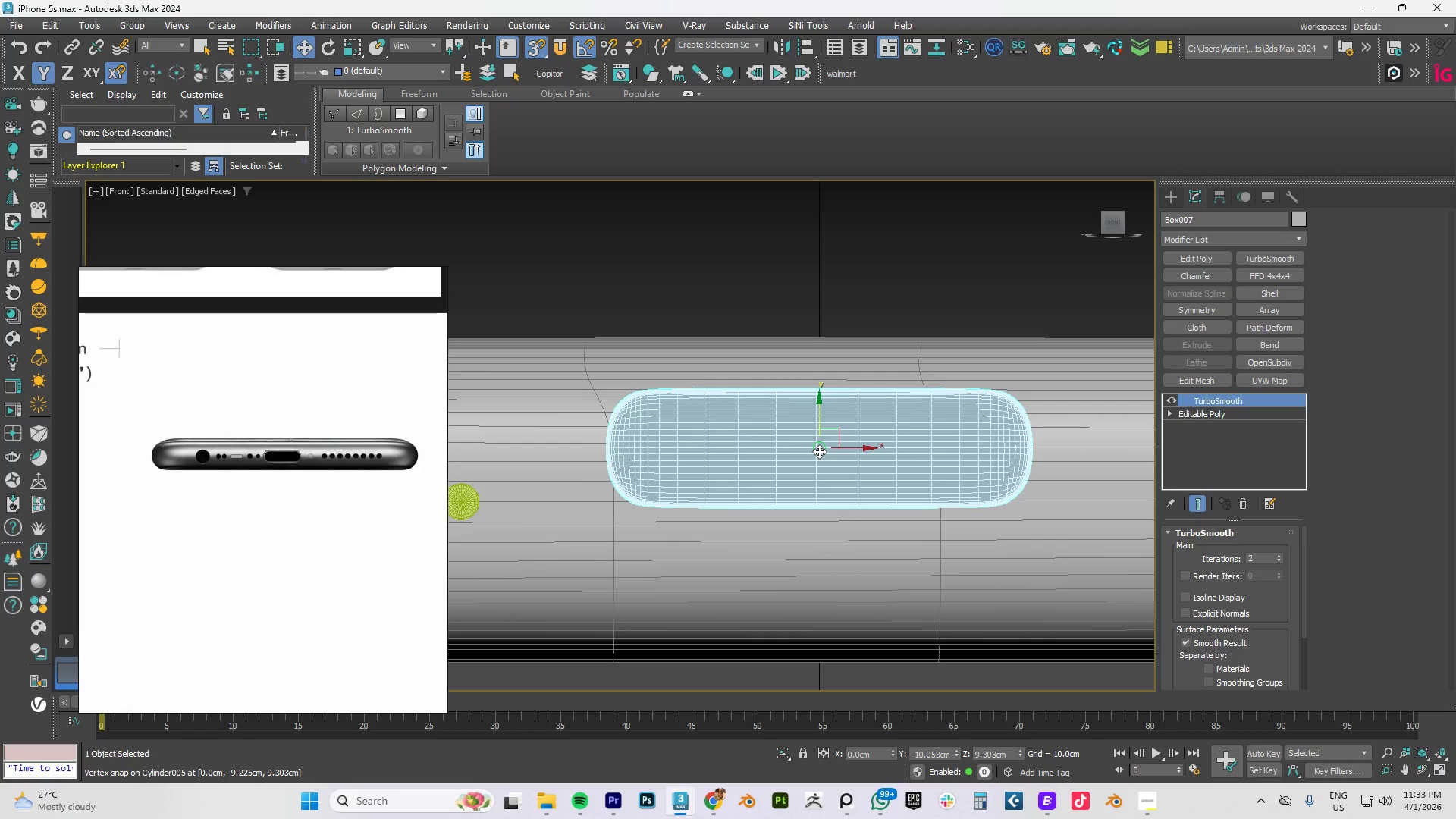 
key(Control+Z)
 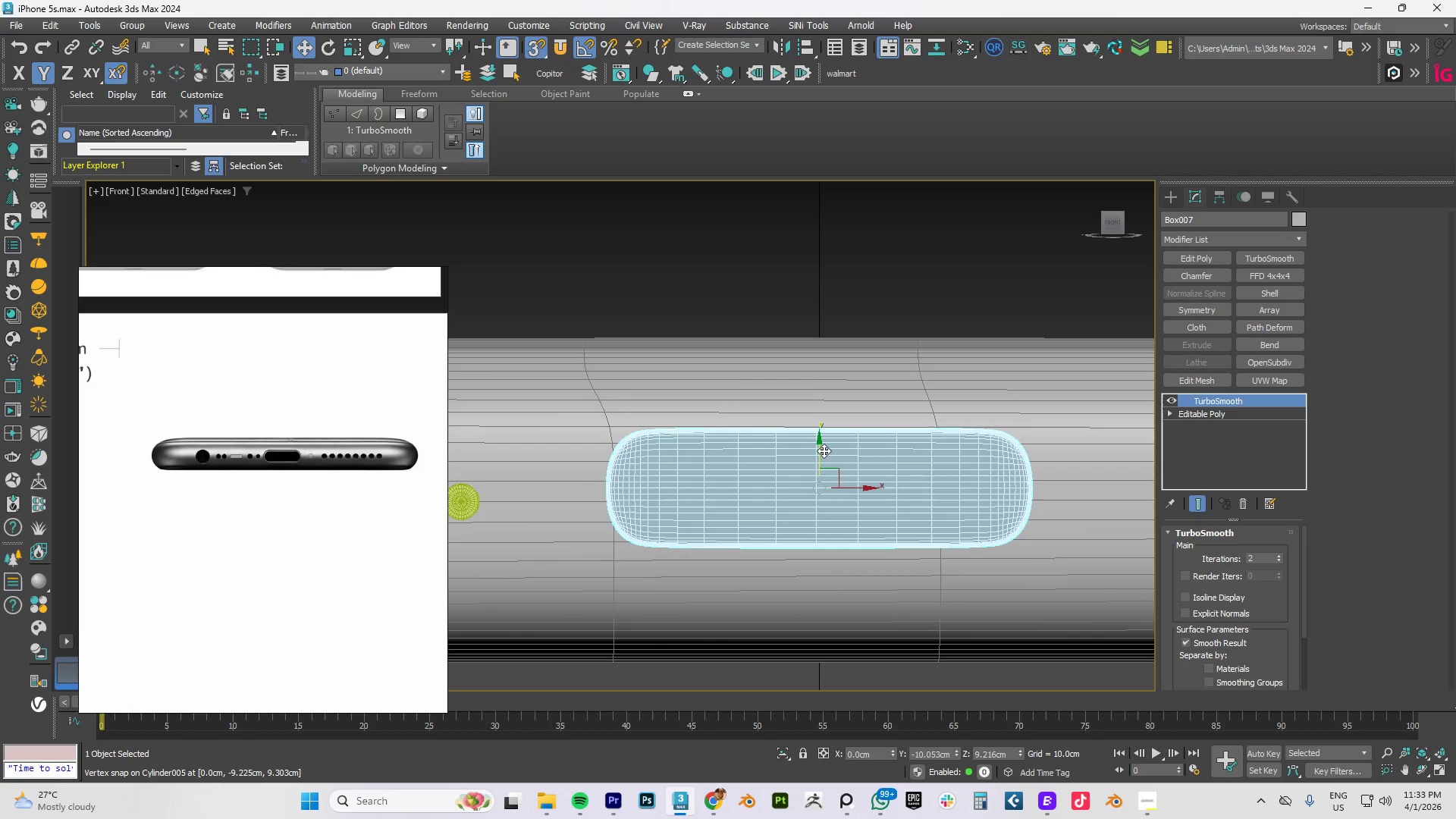 
key(S)
 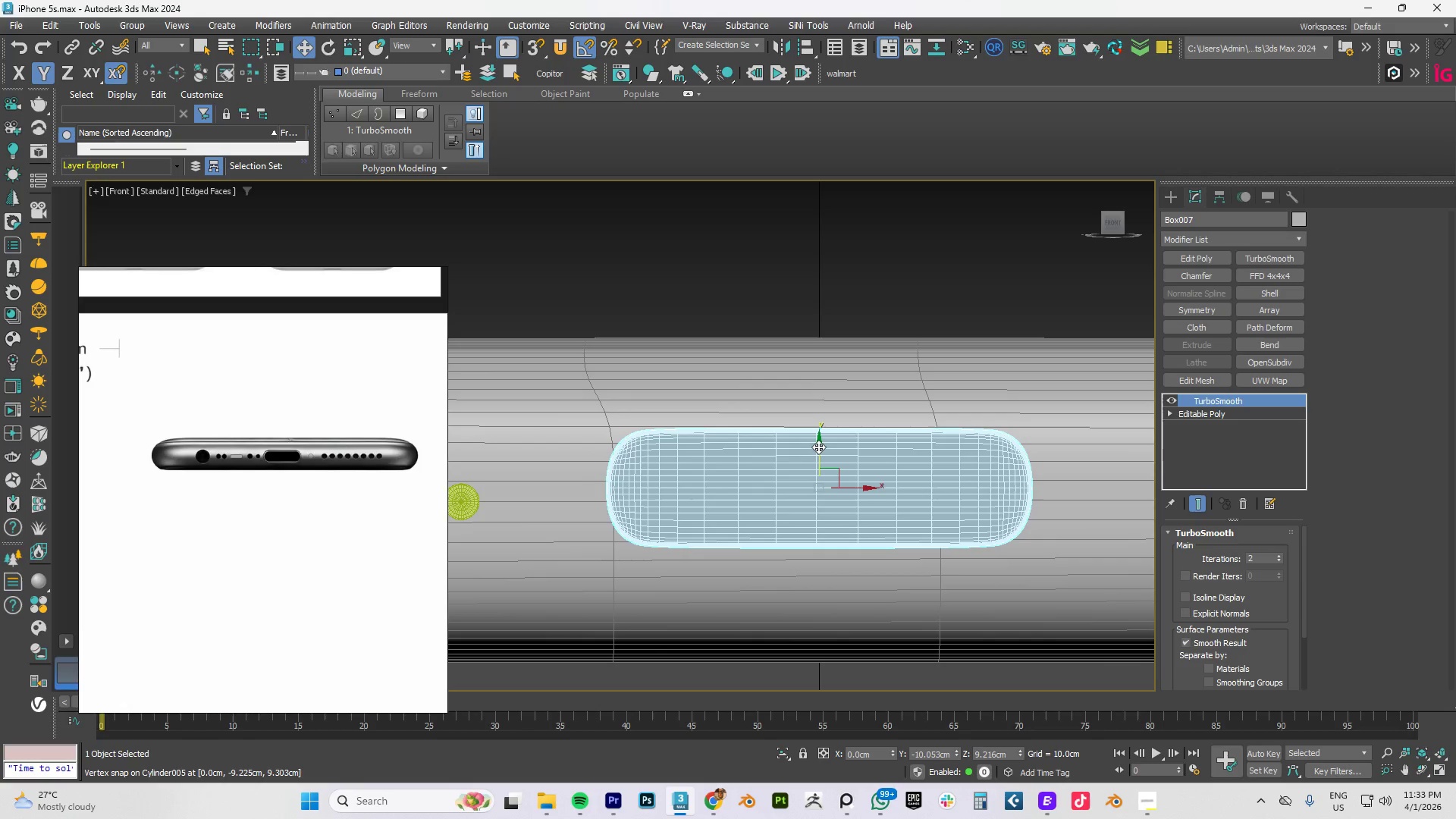 
left_click_drag(start_coordinate=[818, 447], to_coordinate=[817, 459])
 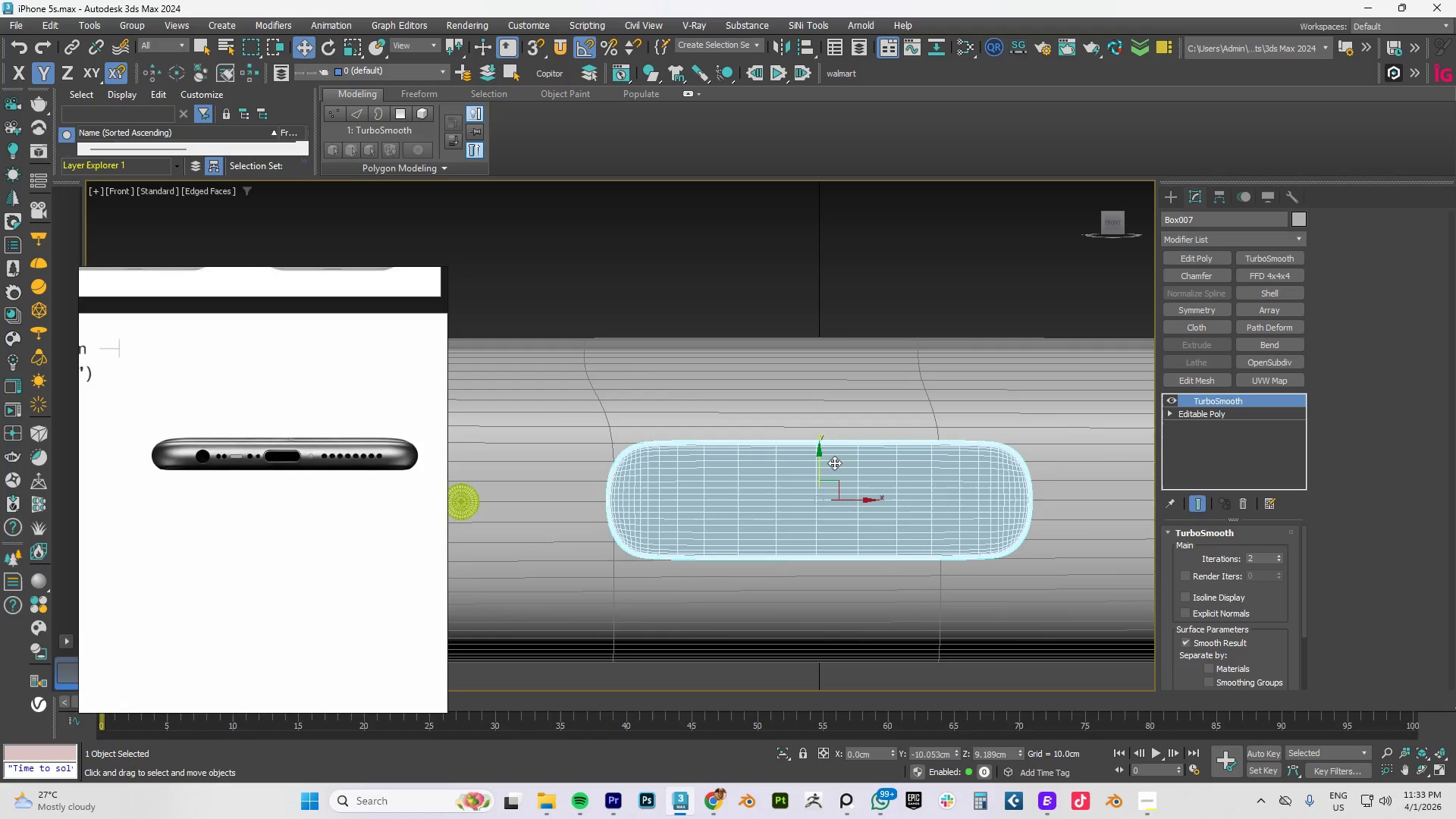 
scroll: coordinate [840, 465], scroll_direction: down, amount: 4.0
 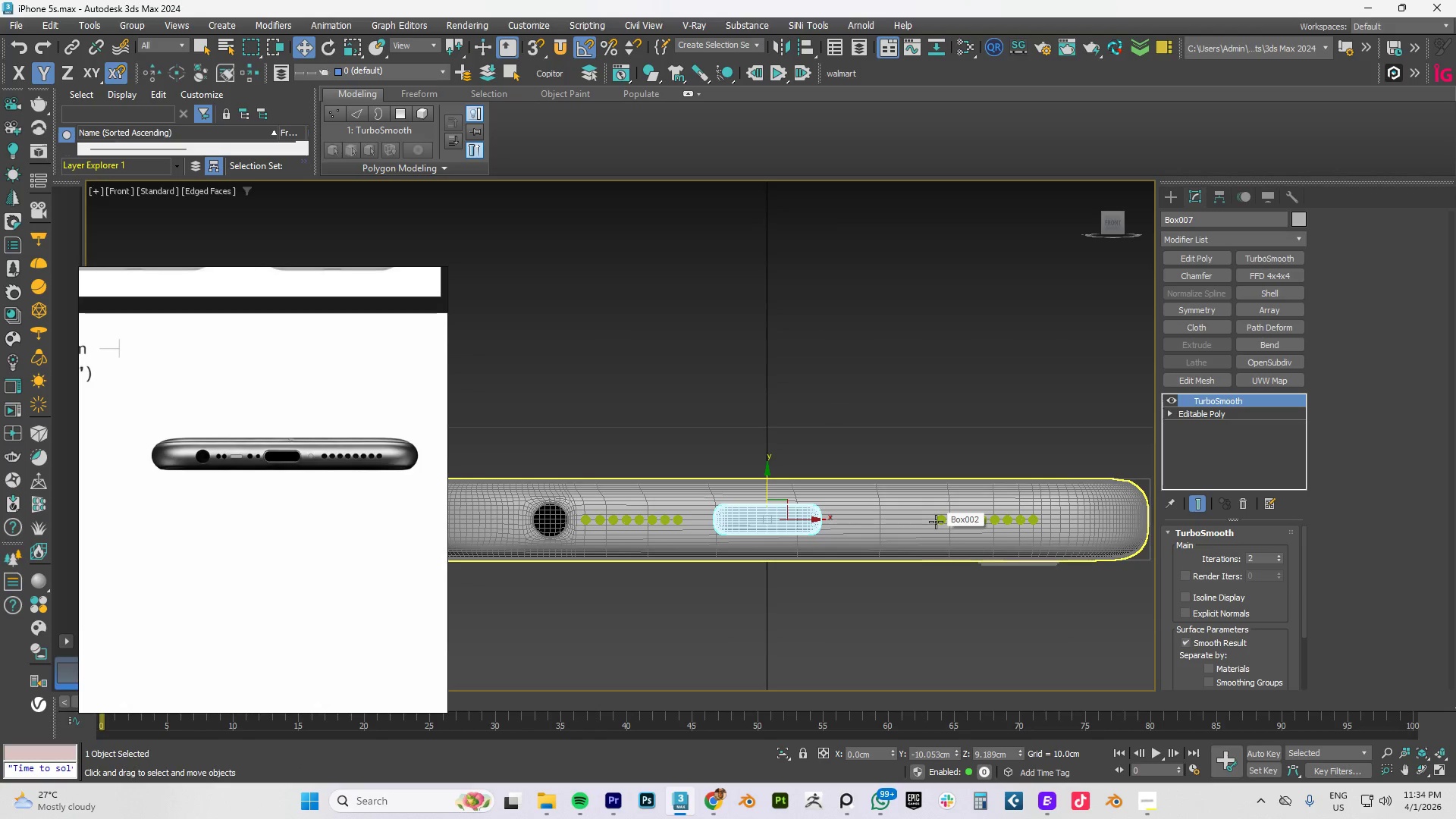 
wait(7.37)
 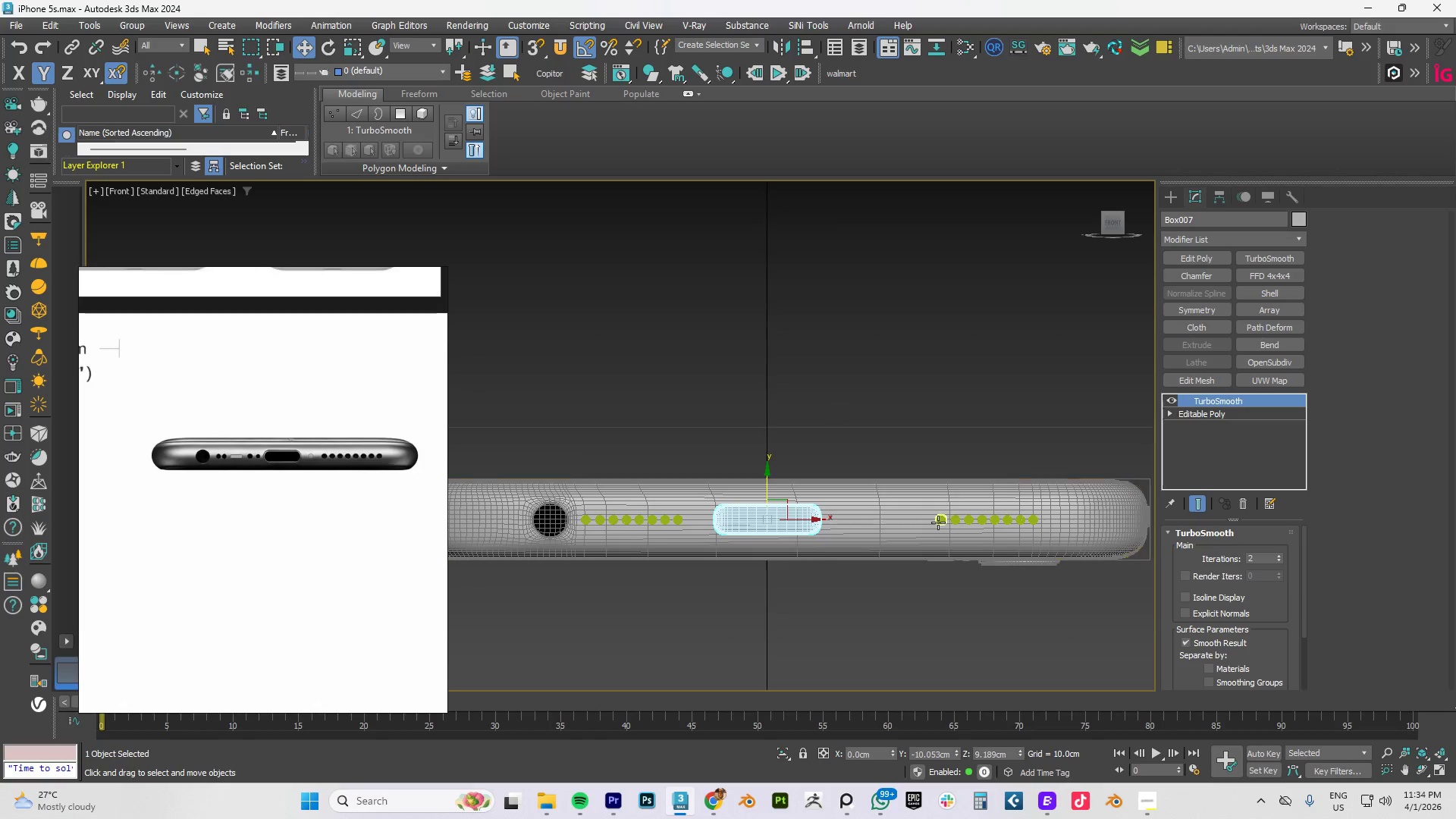 
scroll: coordinate [870, 521], scroll_direction: down, amount: 3.0
 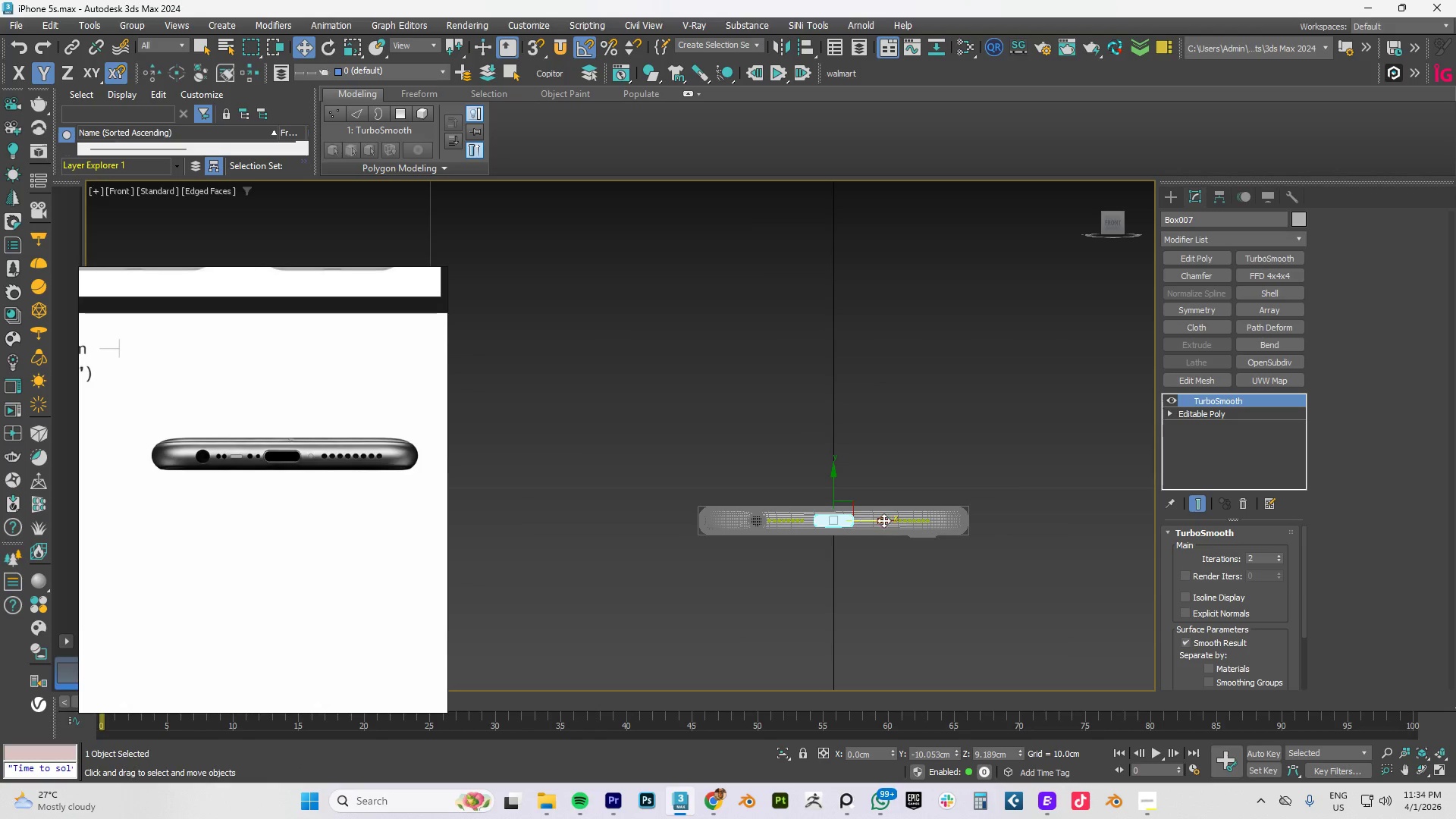 
scroll: coordinate [838, 519], scroll_direction: up, amount: 5.0
 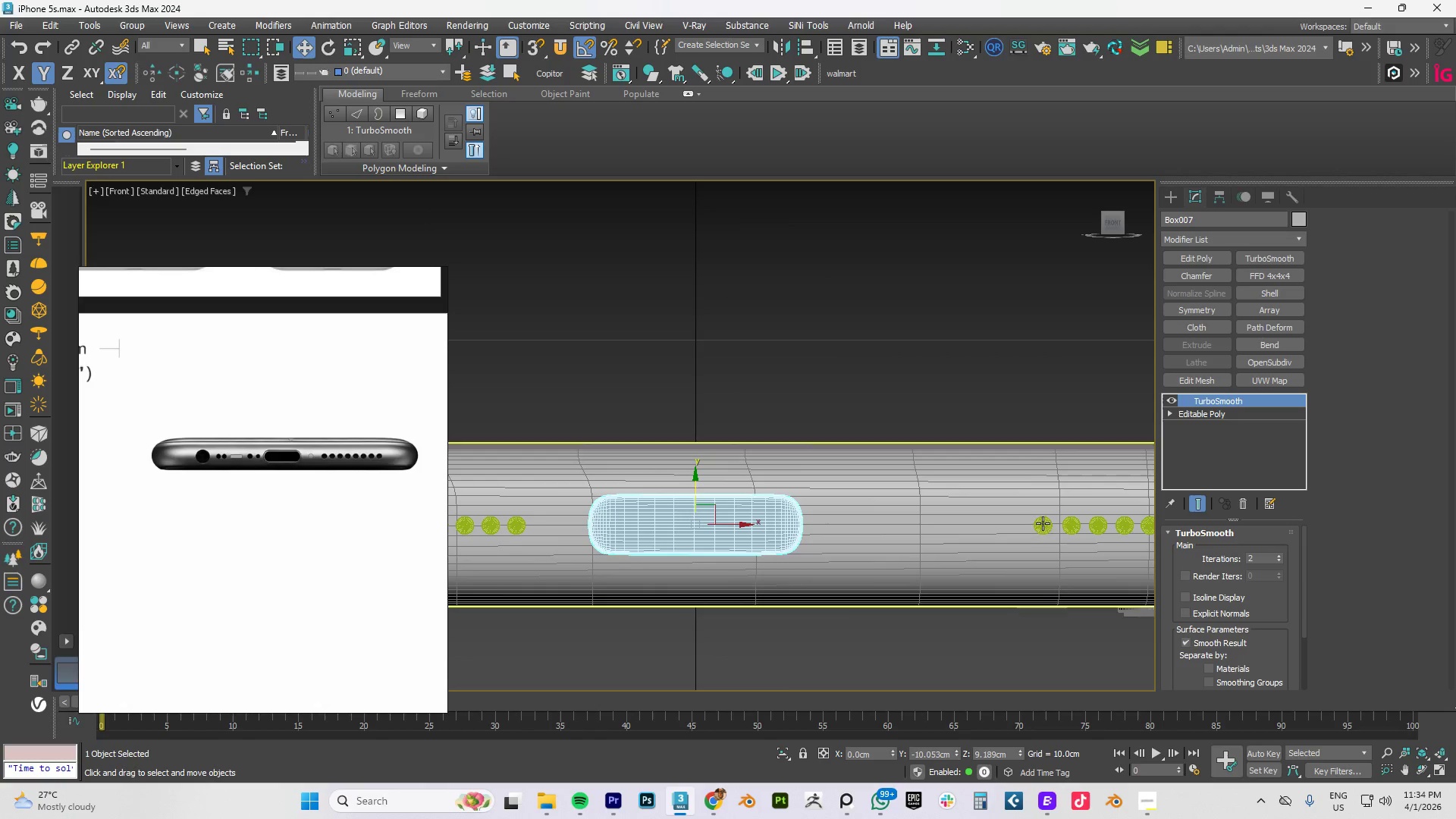 
scroll: coordinate [1051, 524], scroll_direction: down, amount: 3.0
 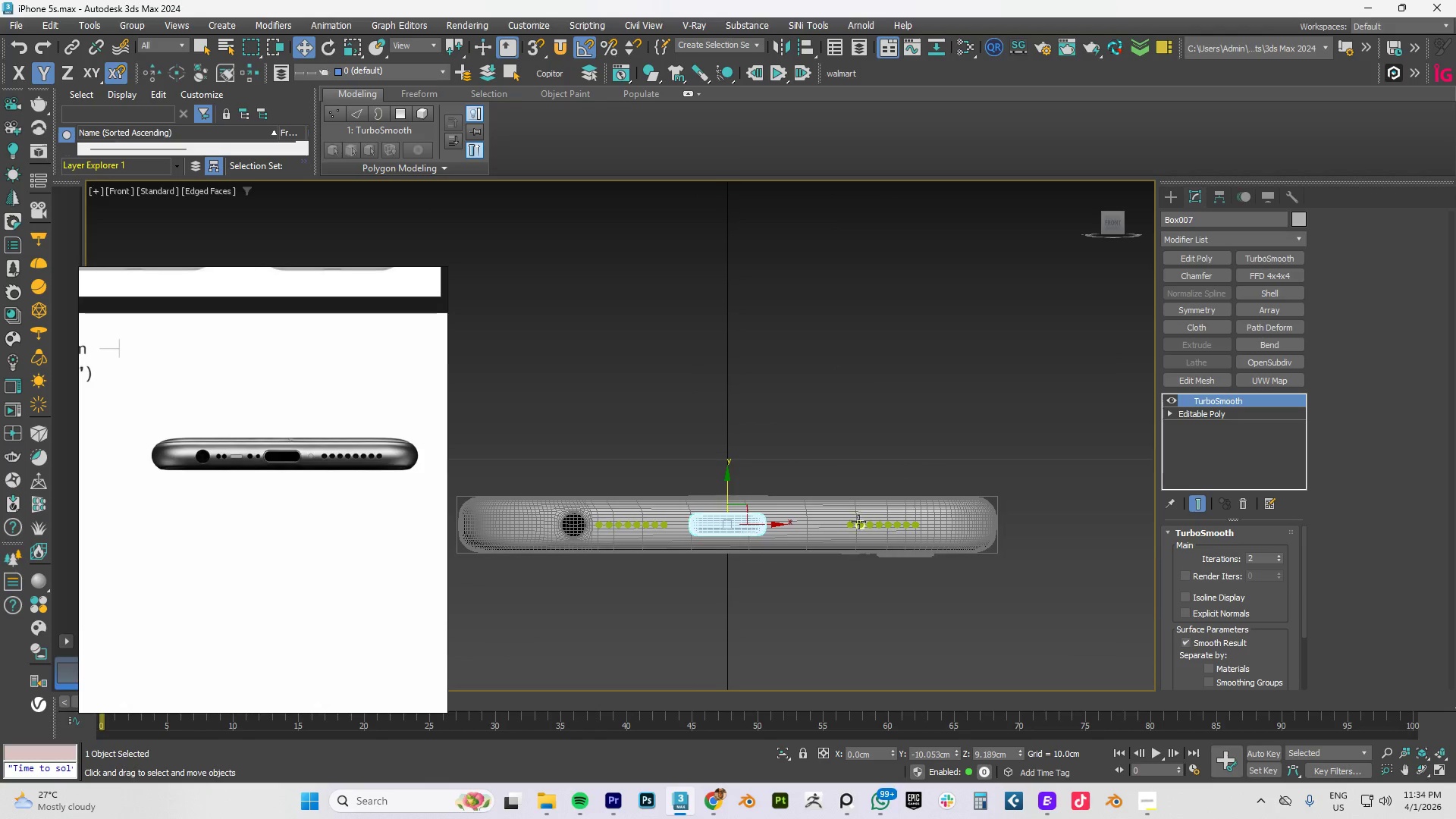 
scroll: coordinate [905, 518], scroll_direction: up, amount: 2.0
 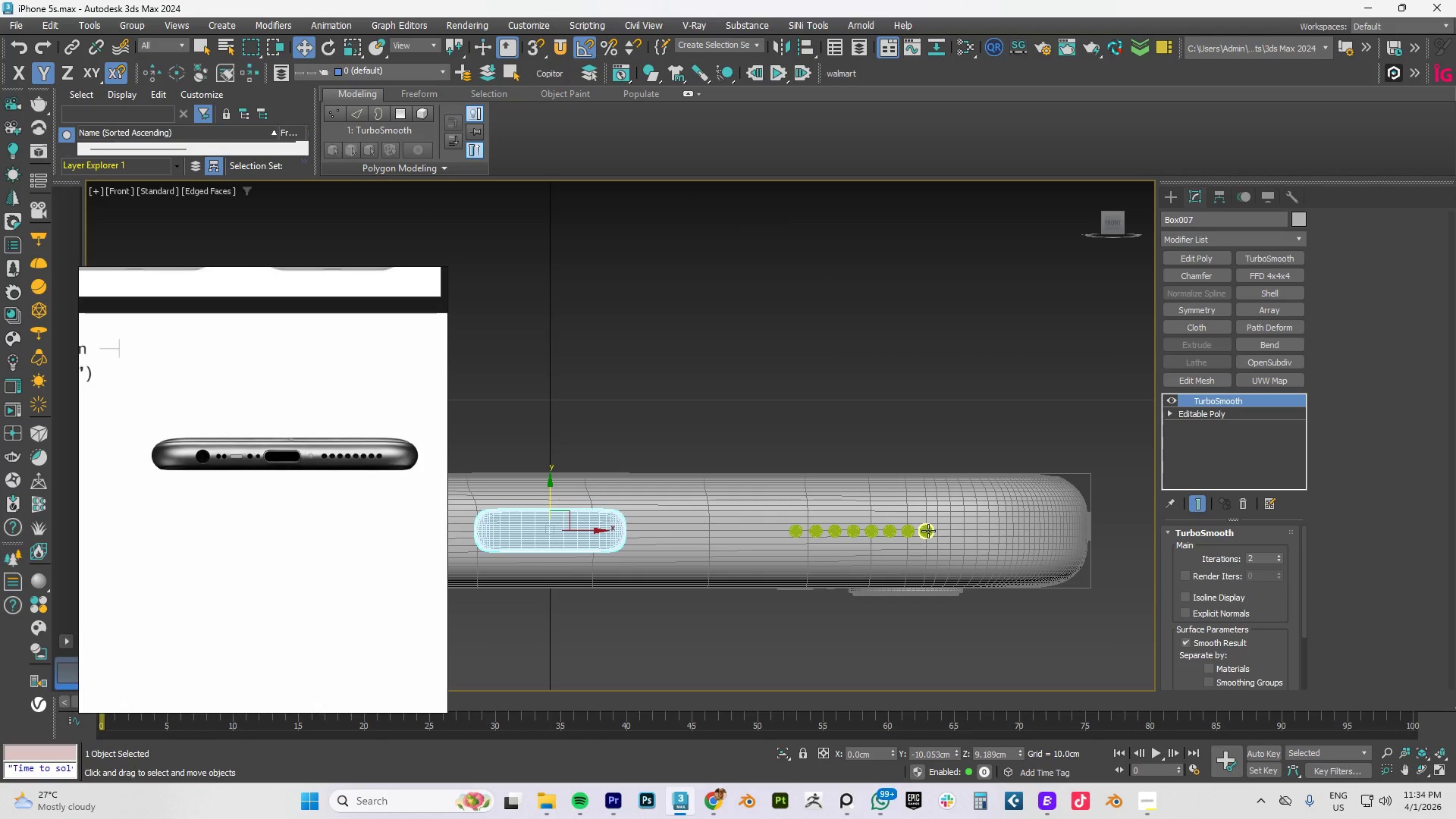 
left_click([928, 531])
 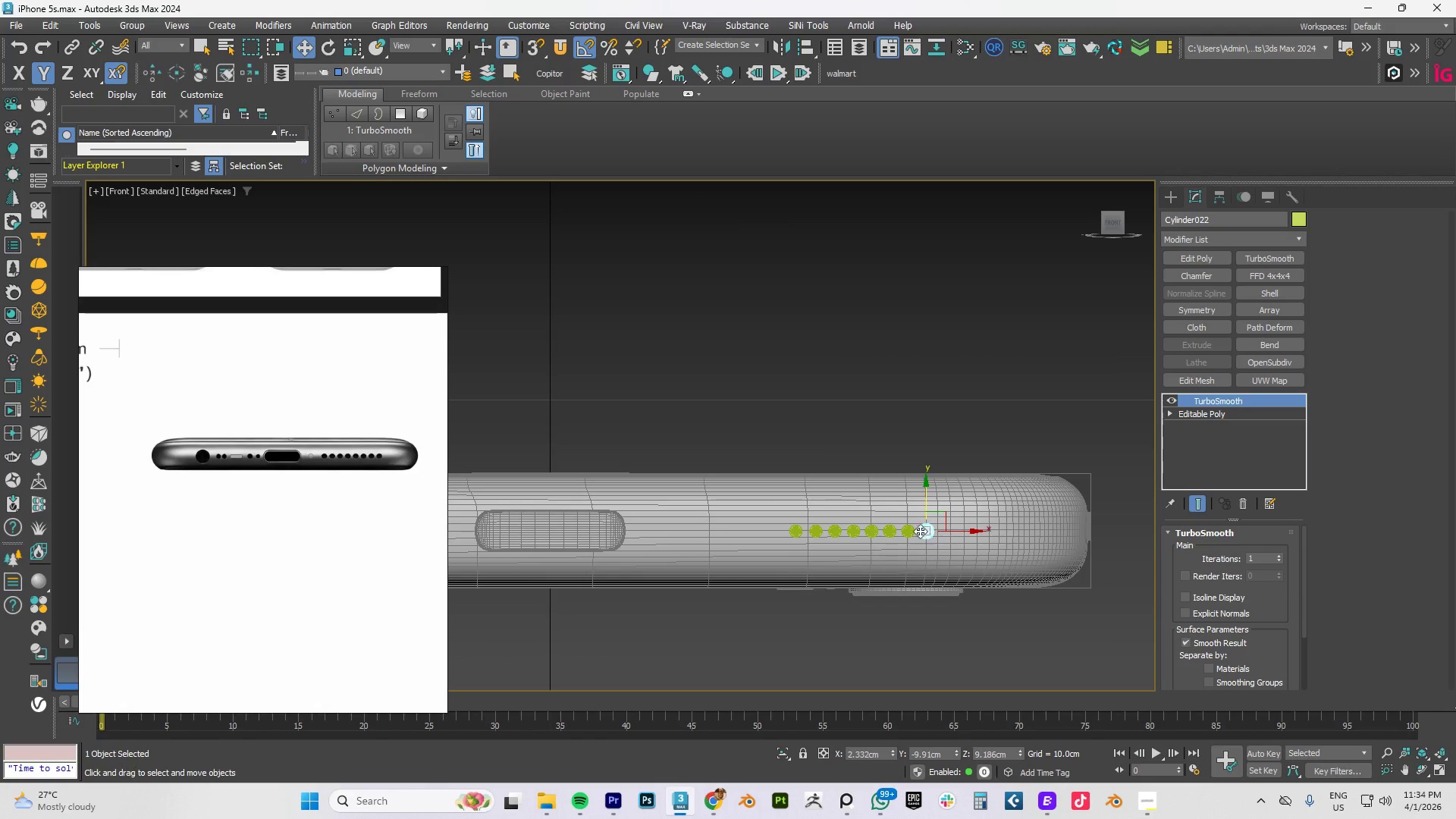 
hold_key(key=ControlLeft, duration=1.5)
left_click([911, 532])
 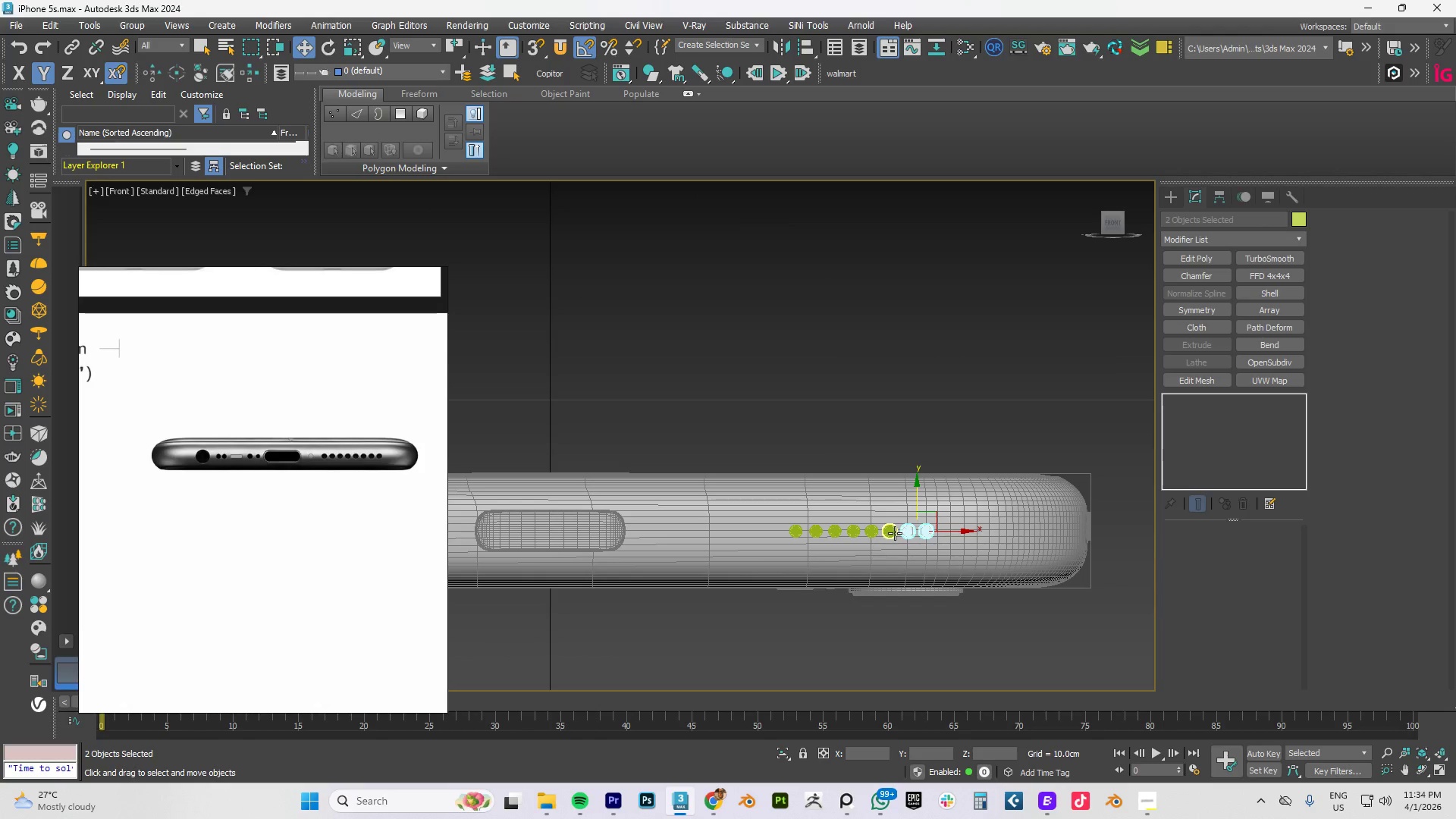 
left_click([891, 533])
 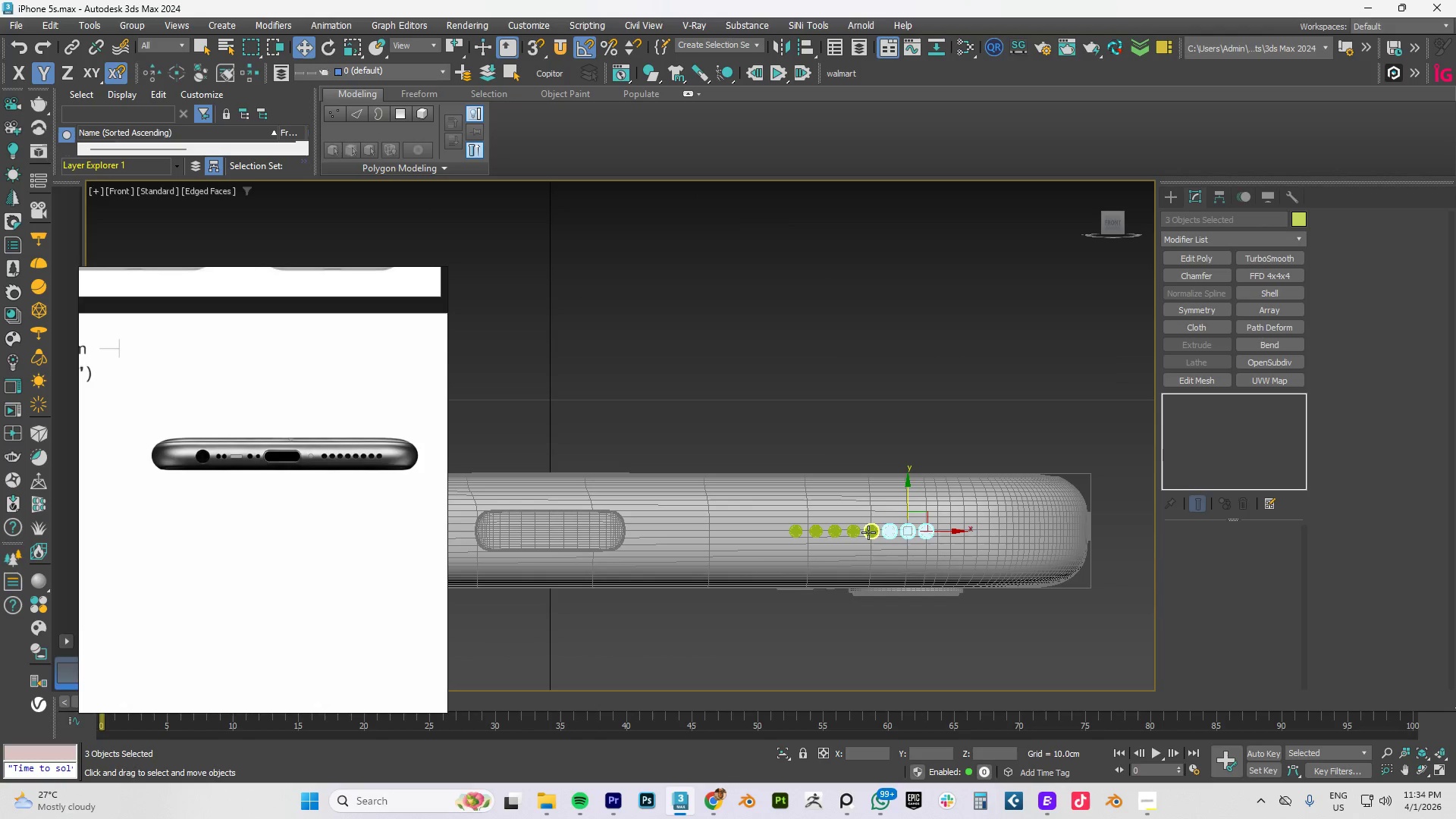 
hold_key(key=ControlLeft, duration=1.52)
left_click([868, 532])
 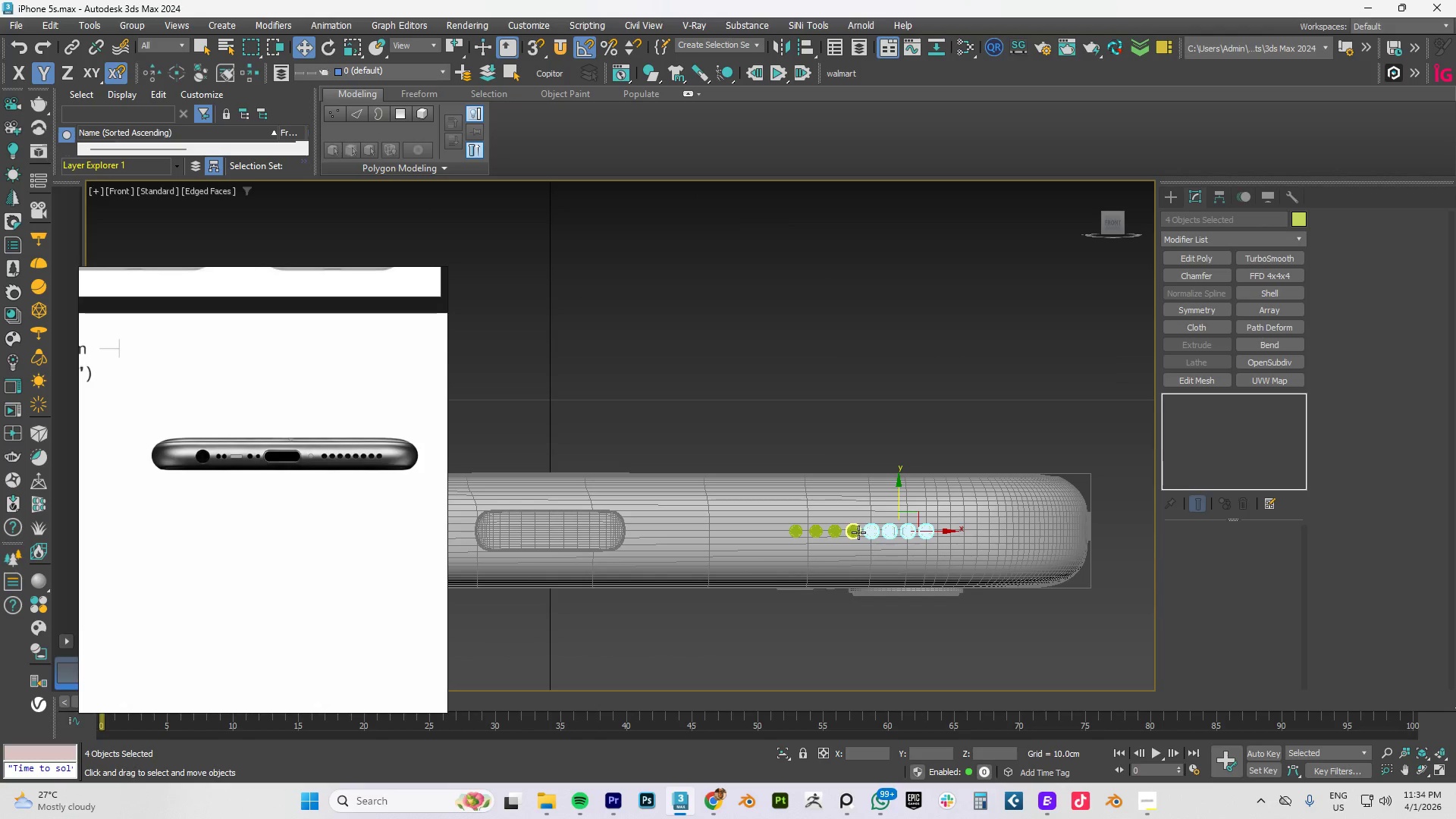 
left_click([858, 532])
 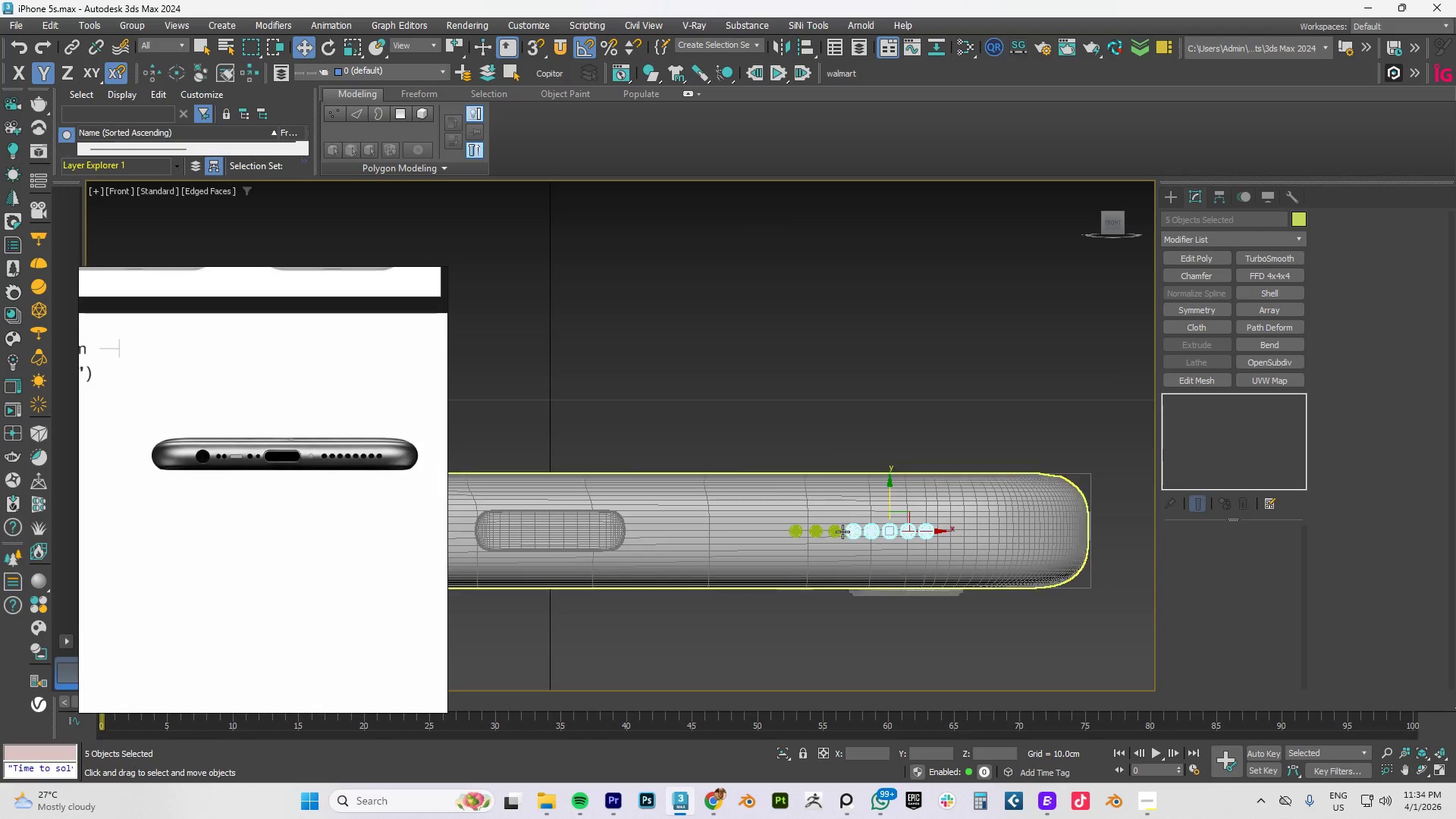 
hold_key(key=ControlLeft, duration=1.51)
left_click([835, 531])
 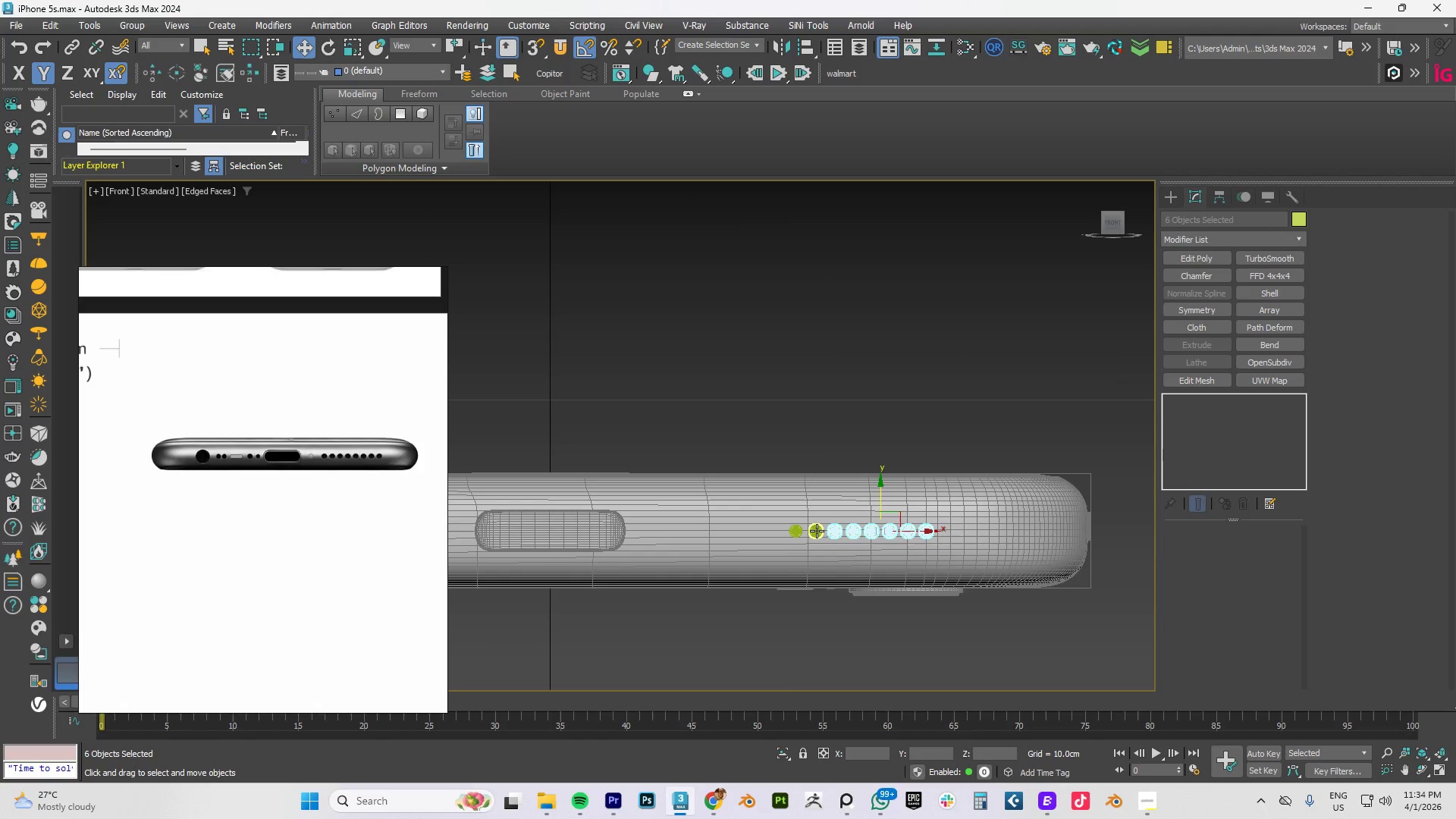 
left_click([817, 531])
 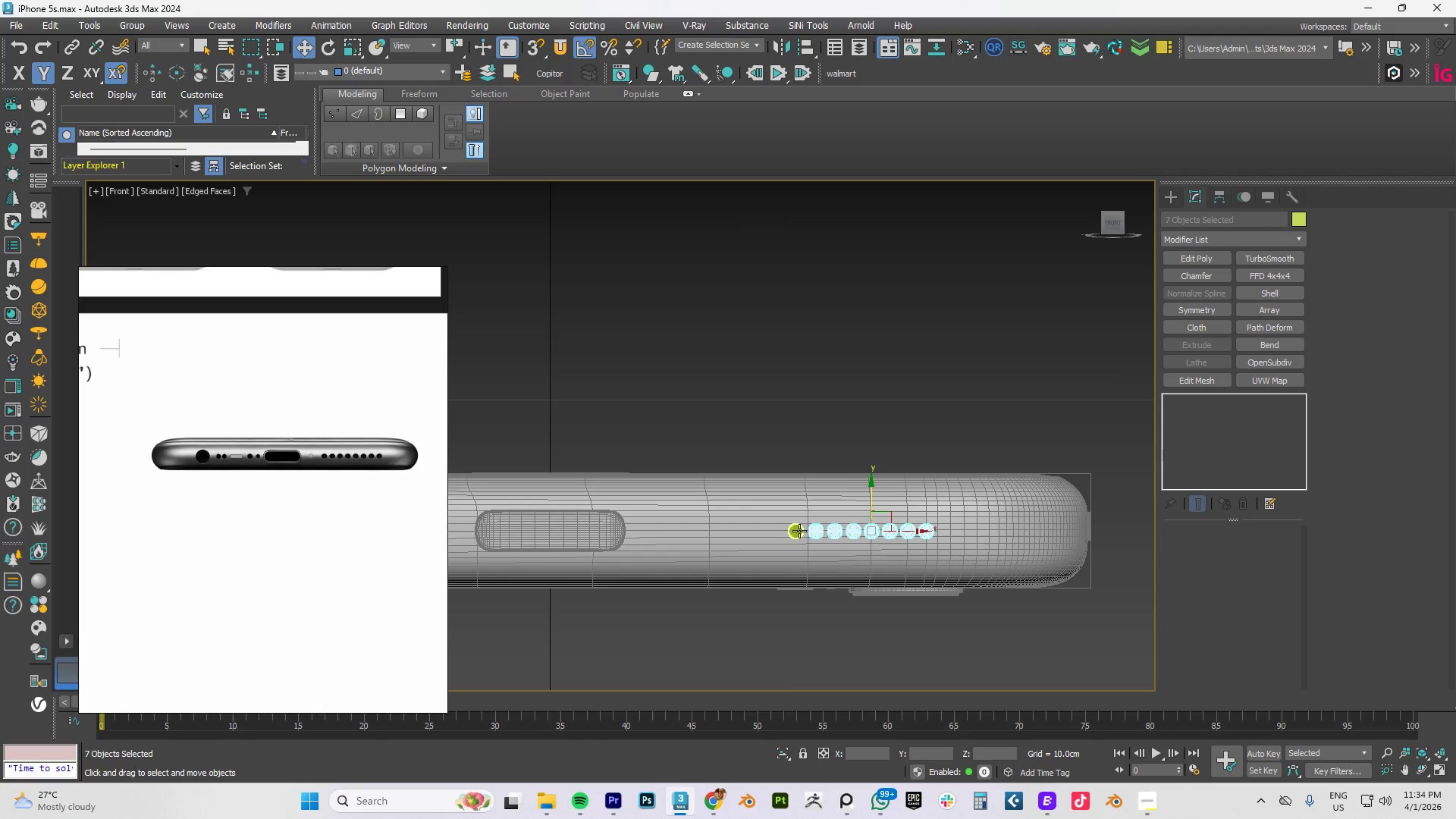 
left_click([799, 531])
 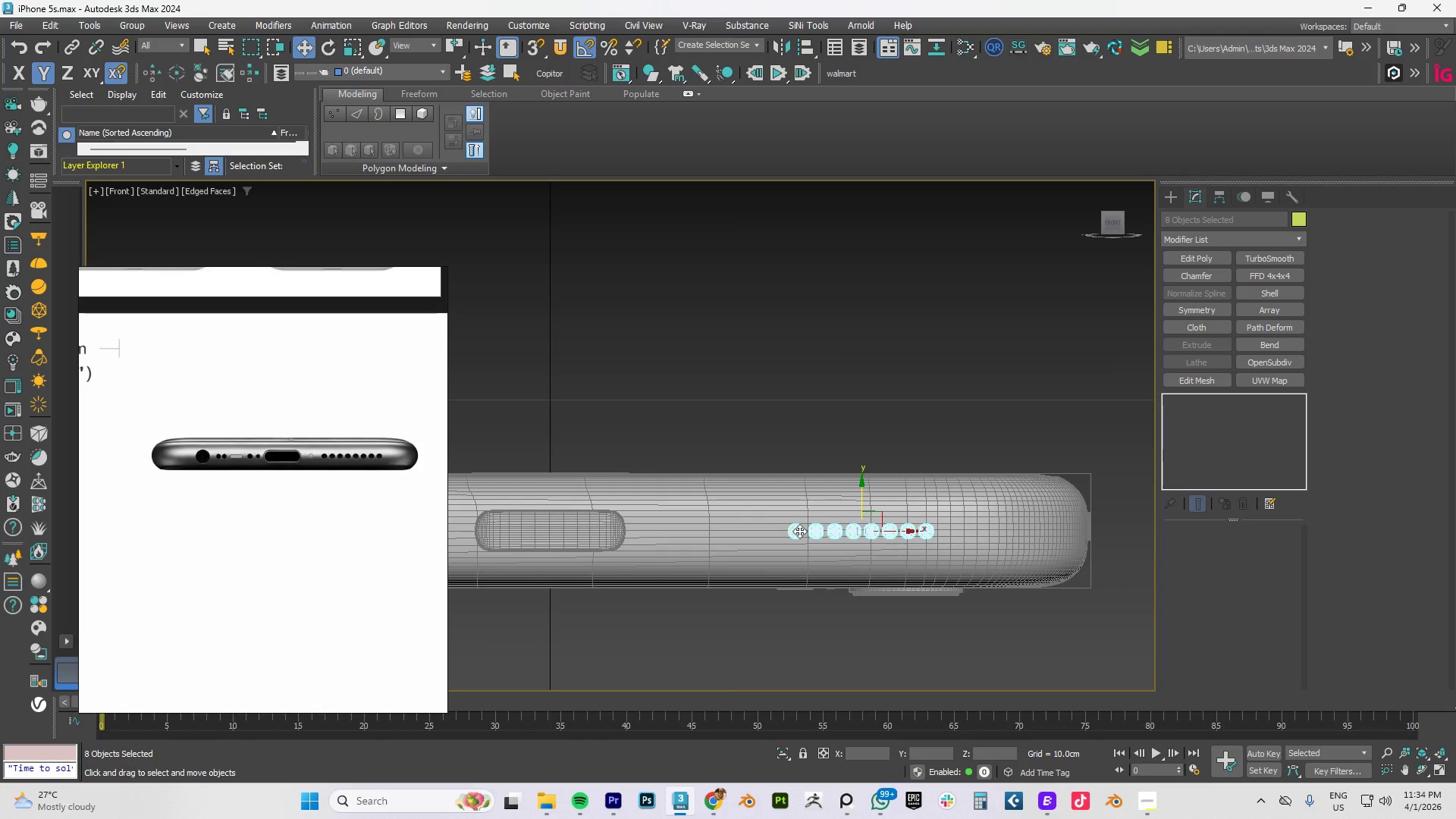 
key(Control+ControlLeft)
 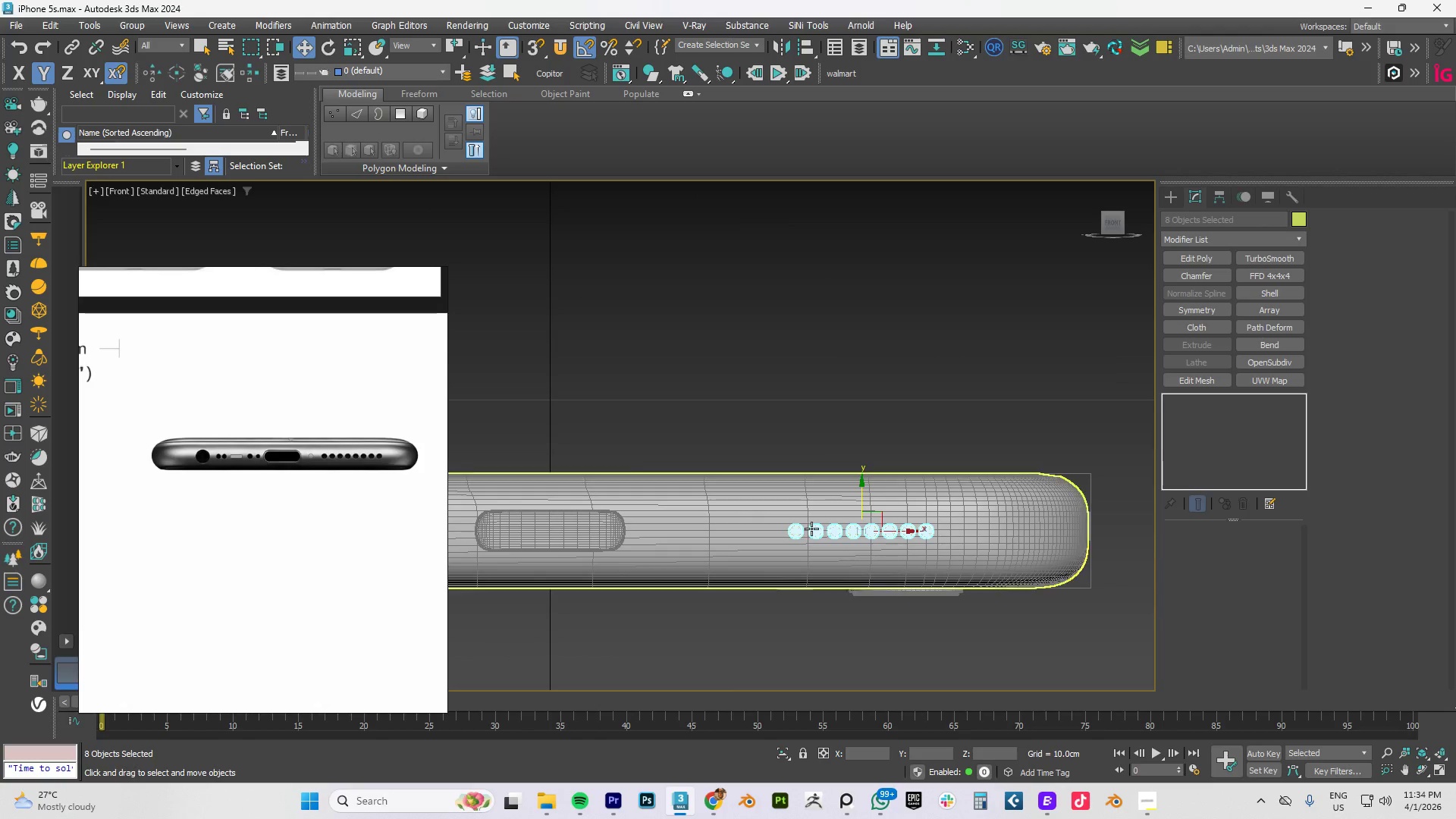 
key(Control+ControlLeft)
 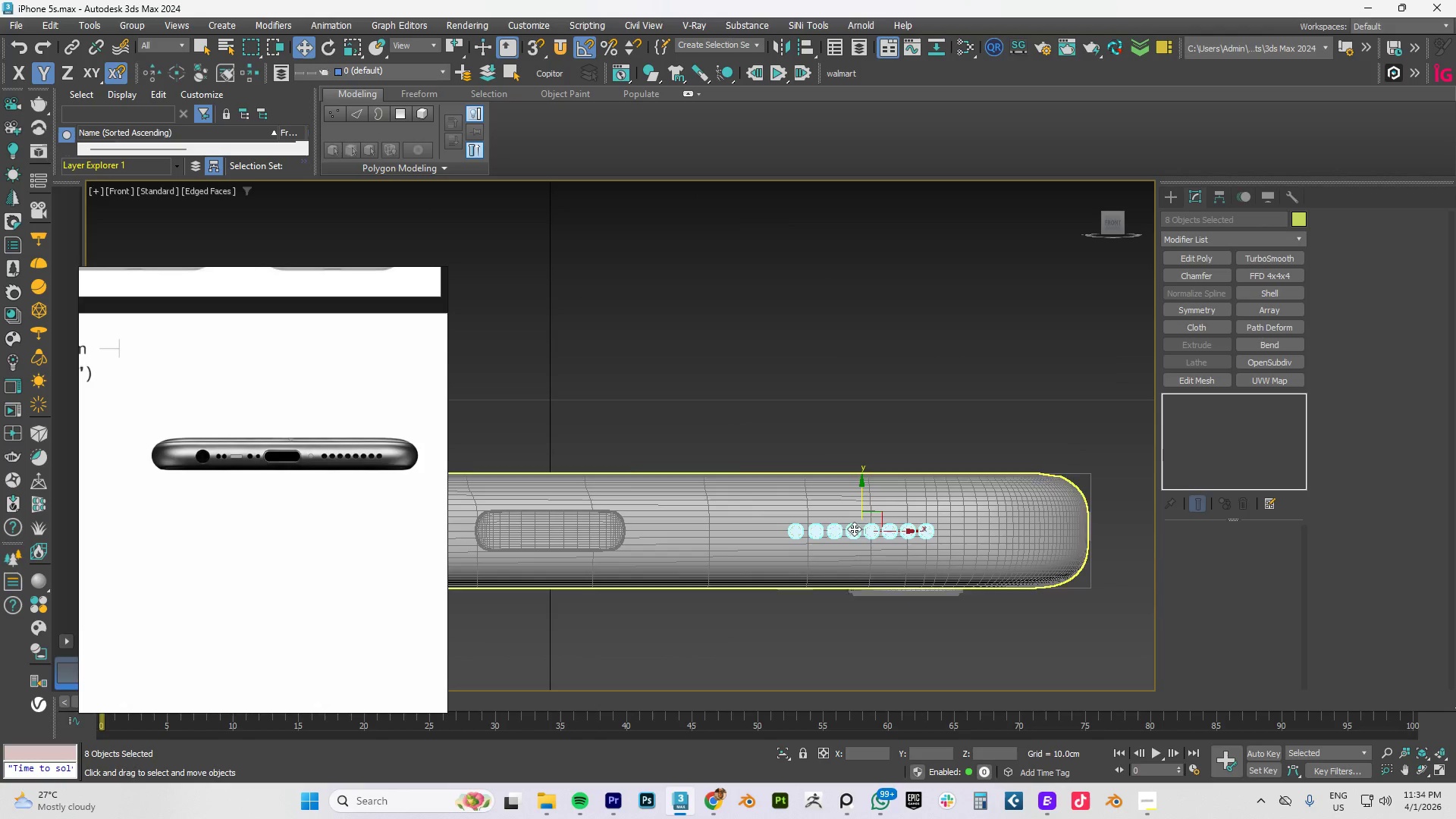 
key(Control+ControlLeft)
 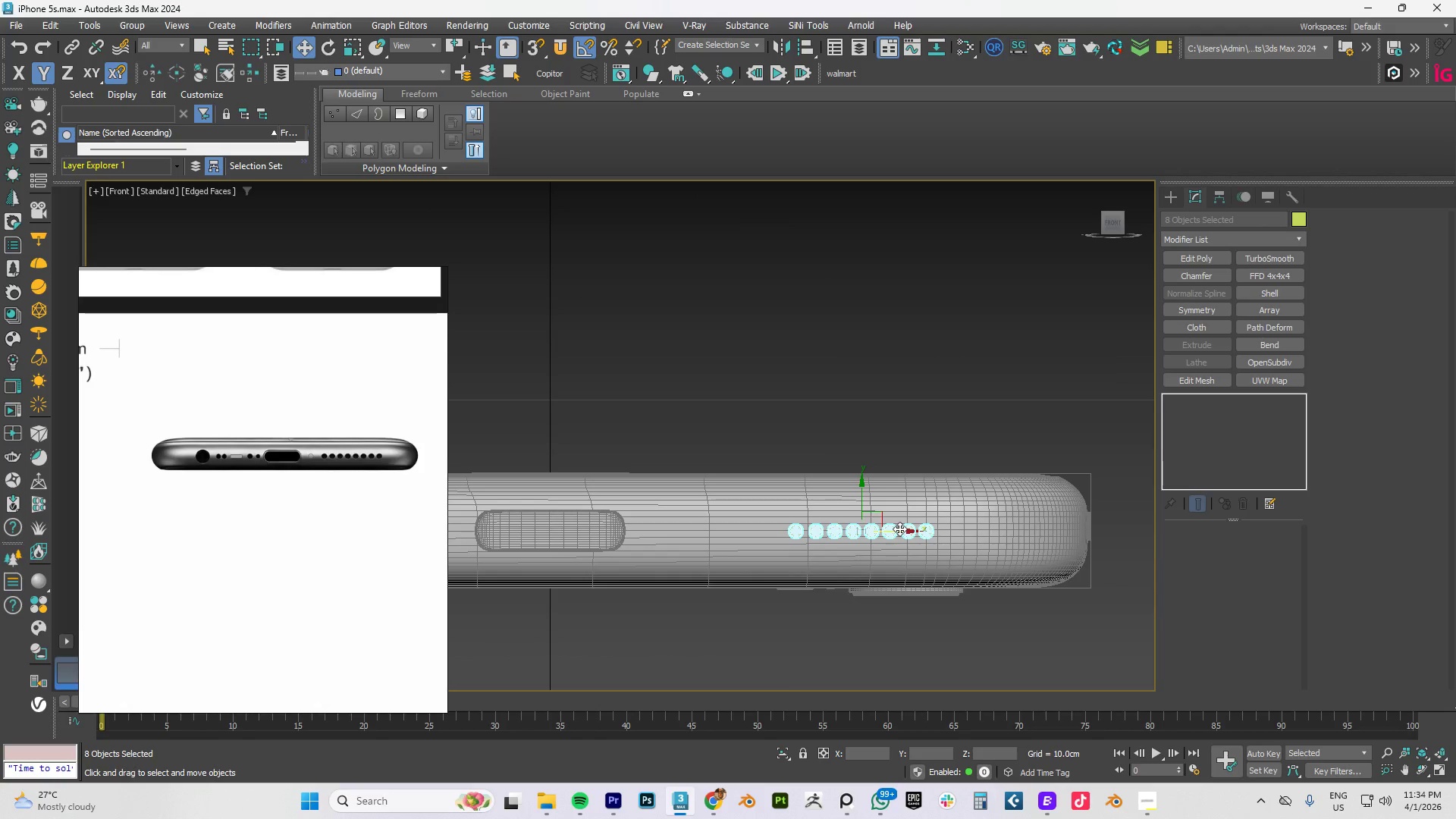 
left_click_drag(start_coordinate=[899, 529], to_coordinate=[874, 528])
 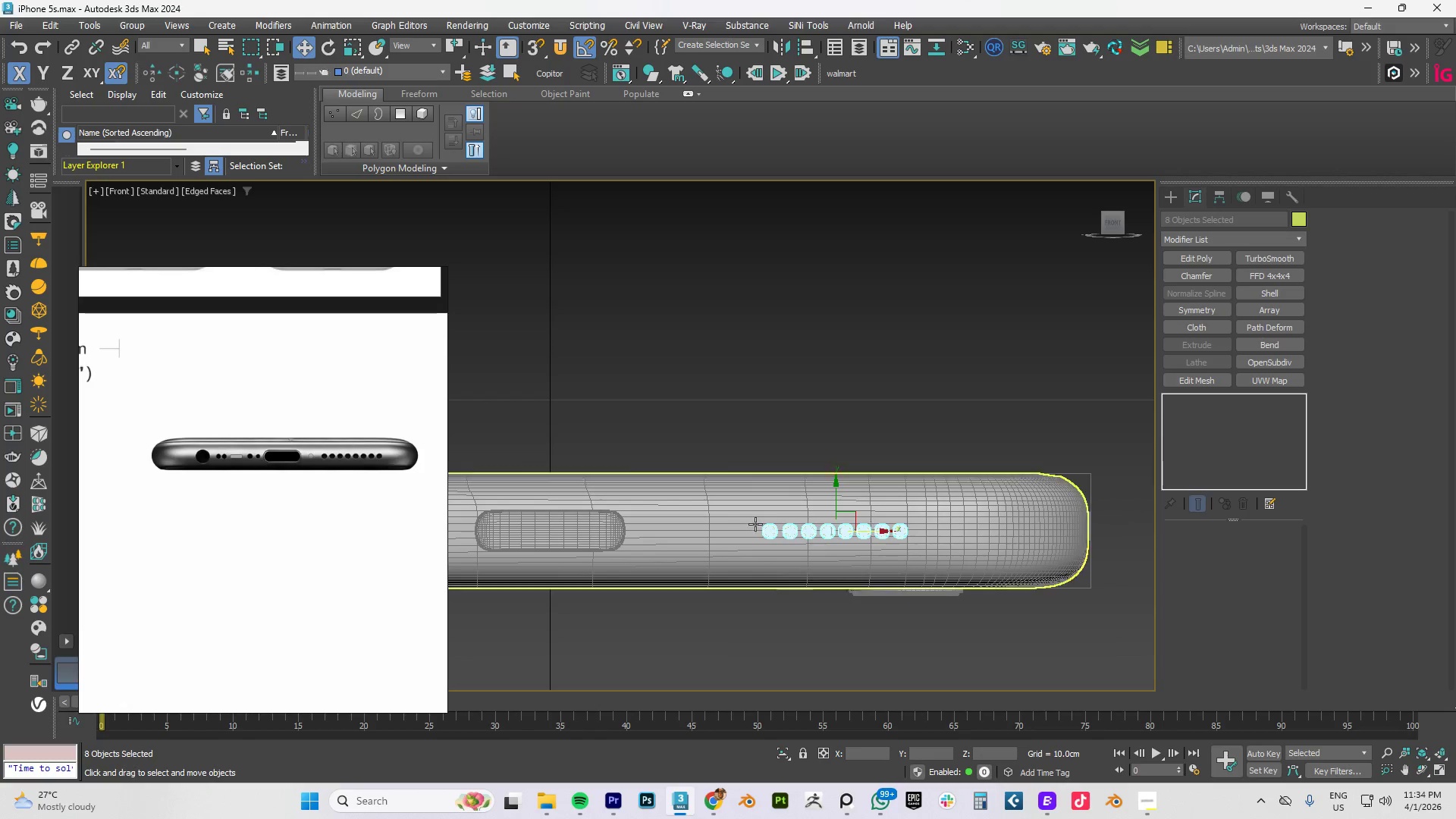 
scroll: coordinate [755, 524], scroll_direction: down, amount: 3.0
 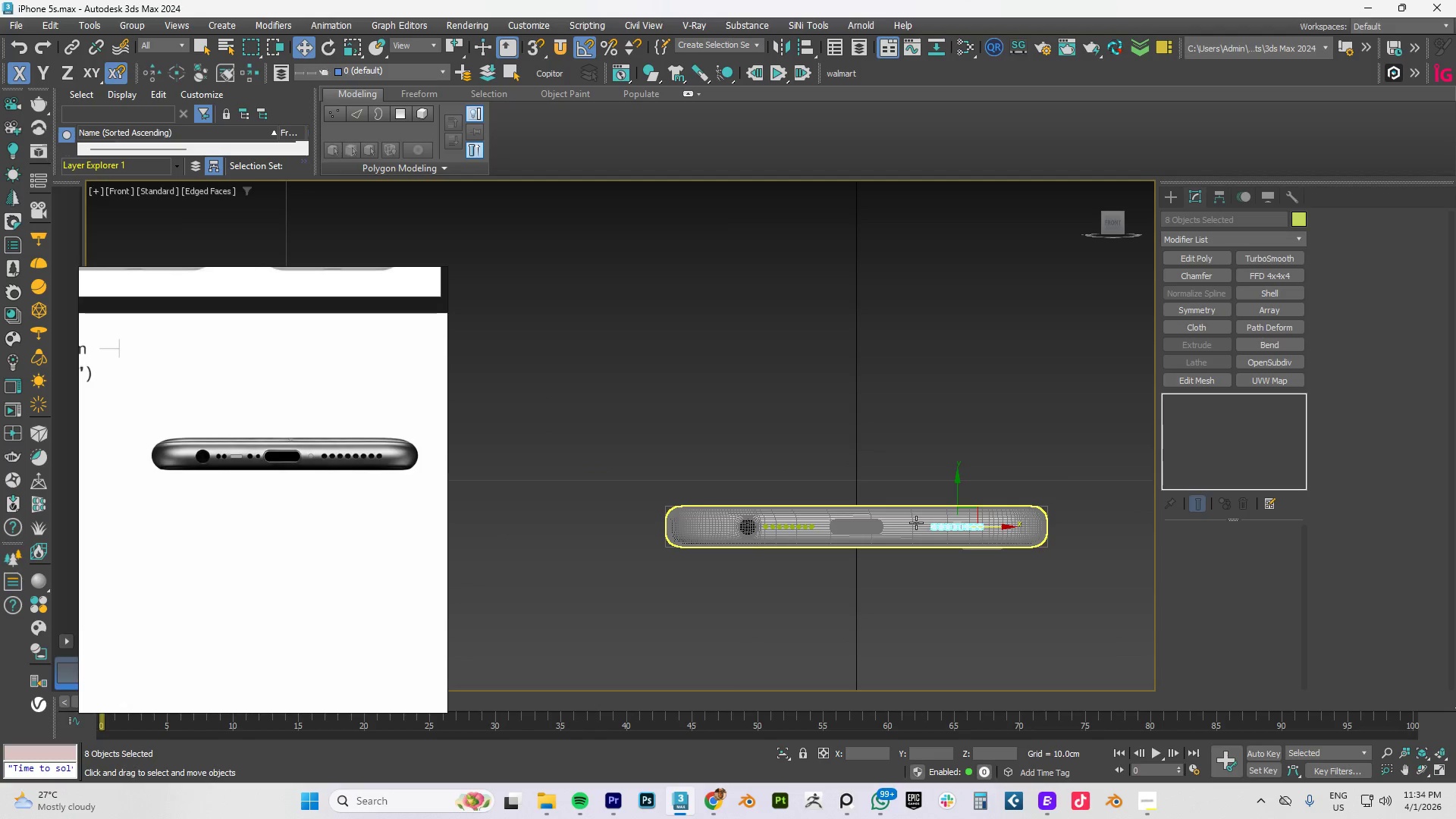 
key(F4)
 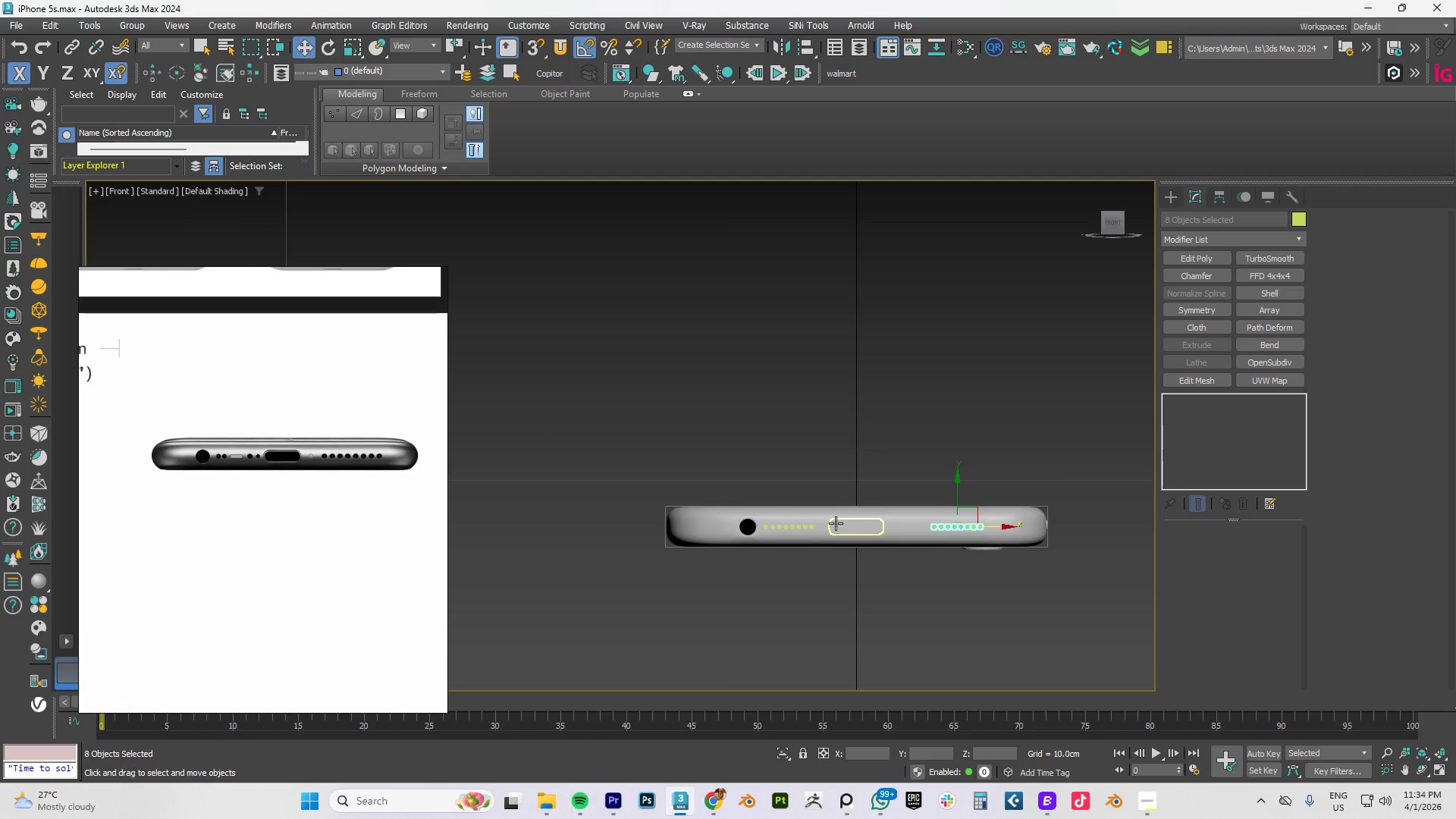 
scroll: coordinate [847, 523], scroll_direction: up, amount: 3.0
 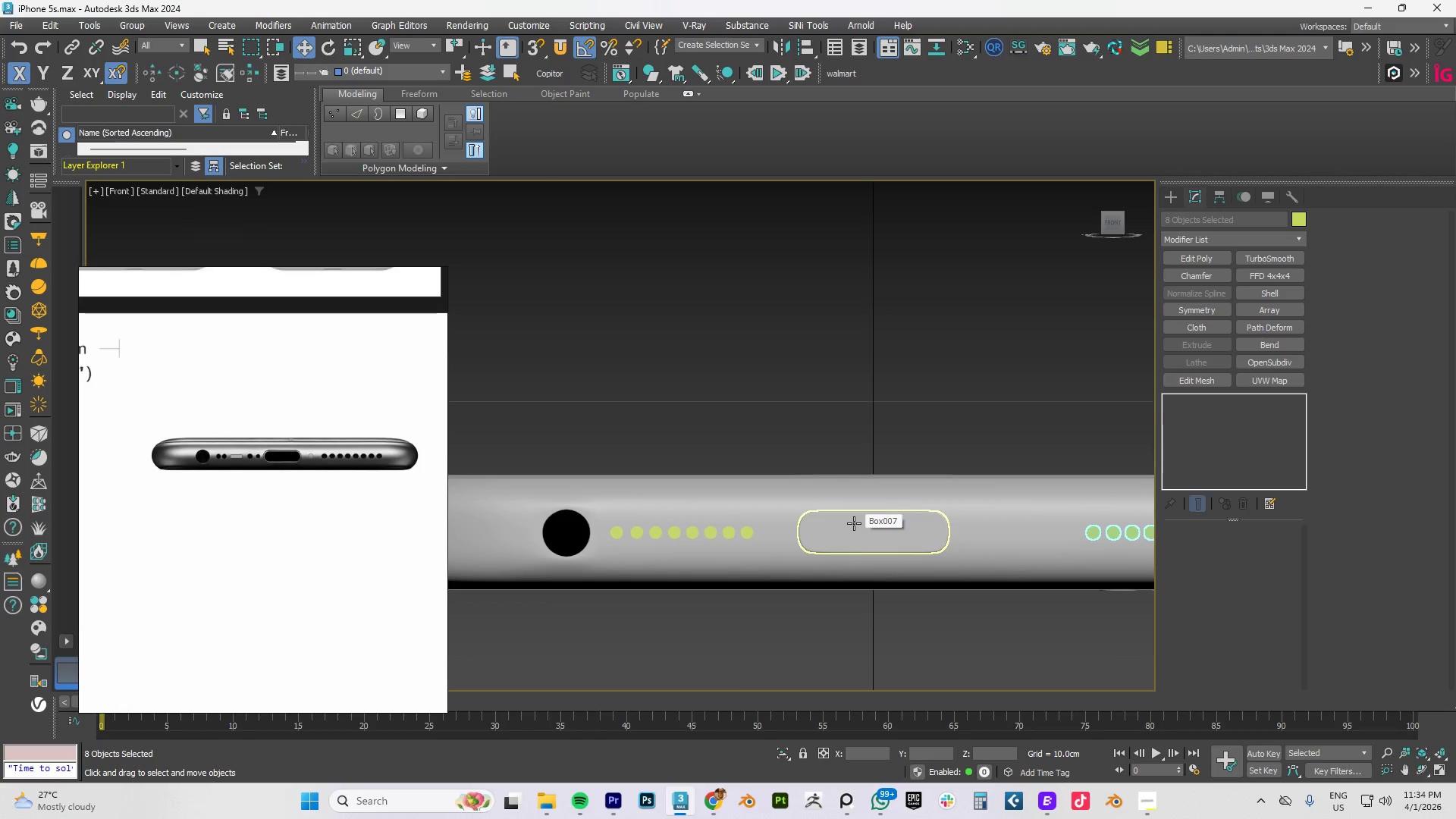 
type(tz)
 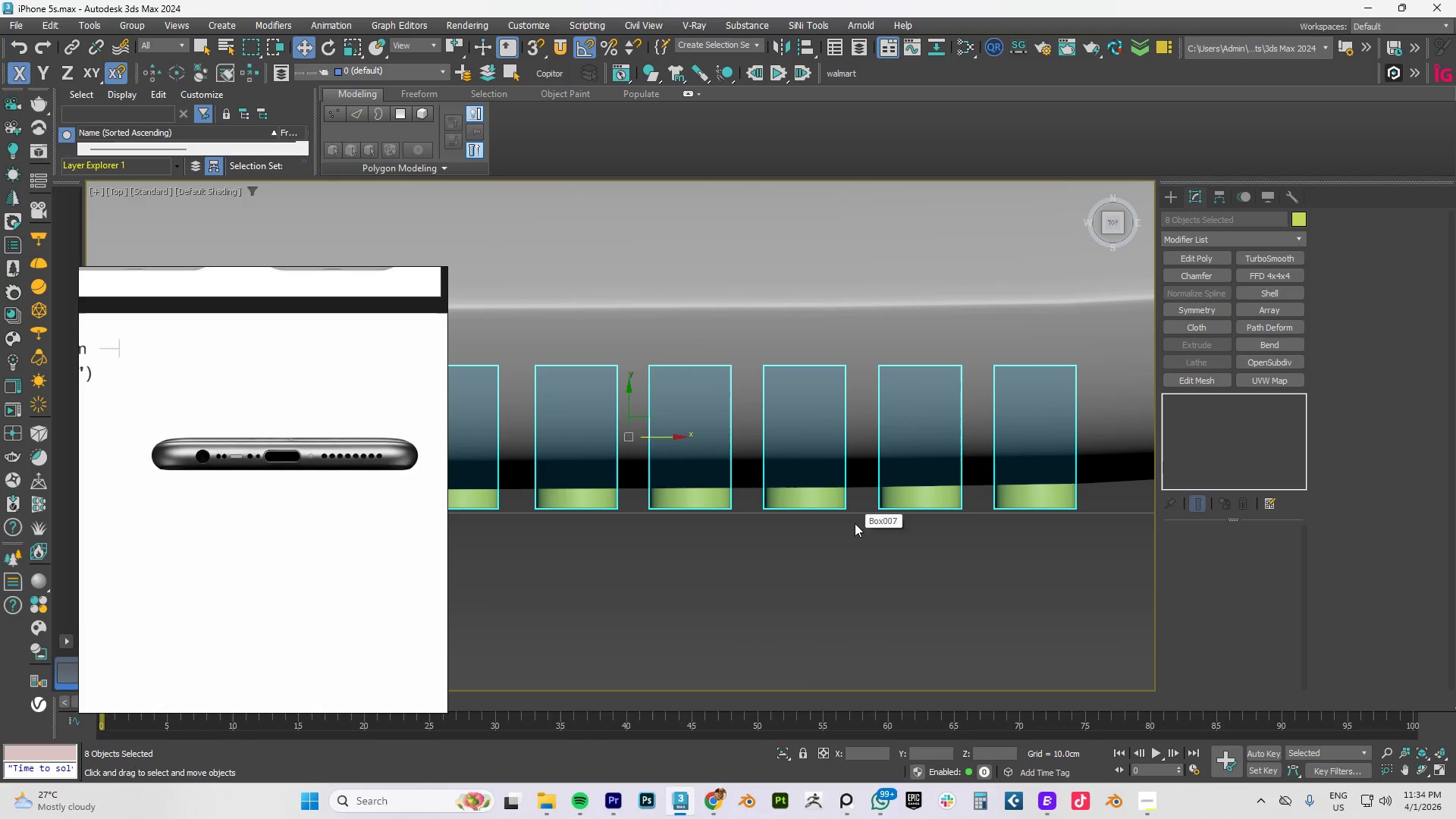 
scroll: coordinate [861, 522], scroll_direction: down, amount: 6.0
 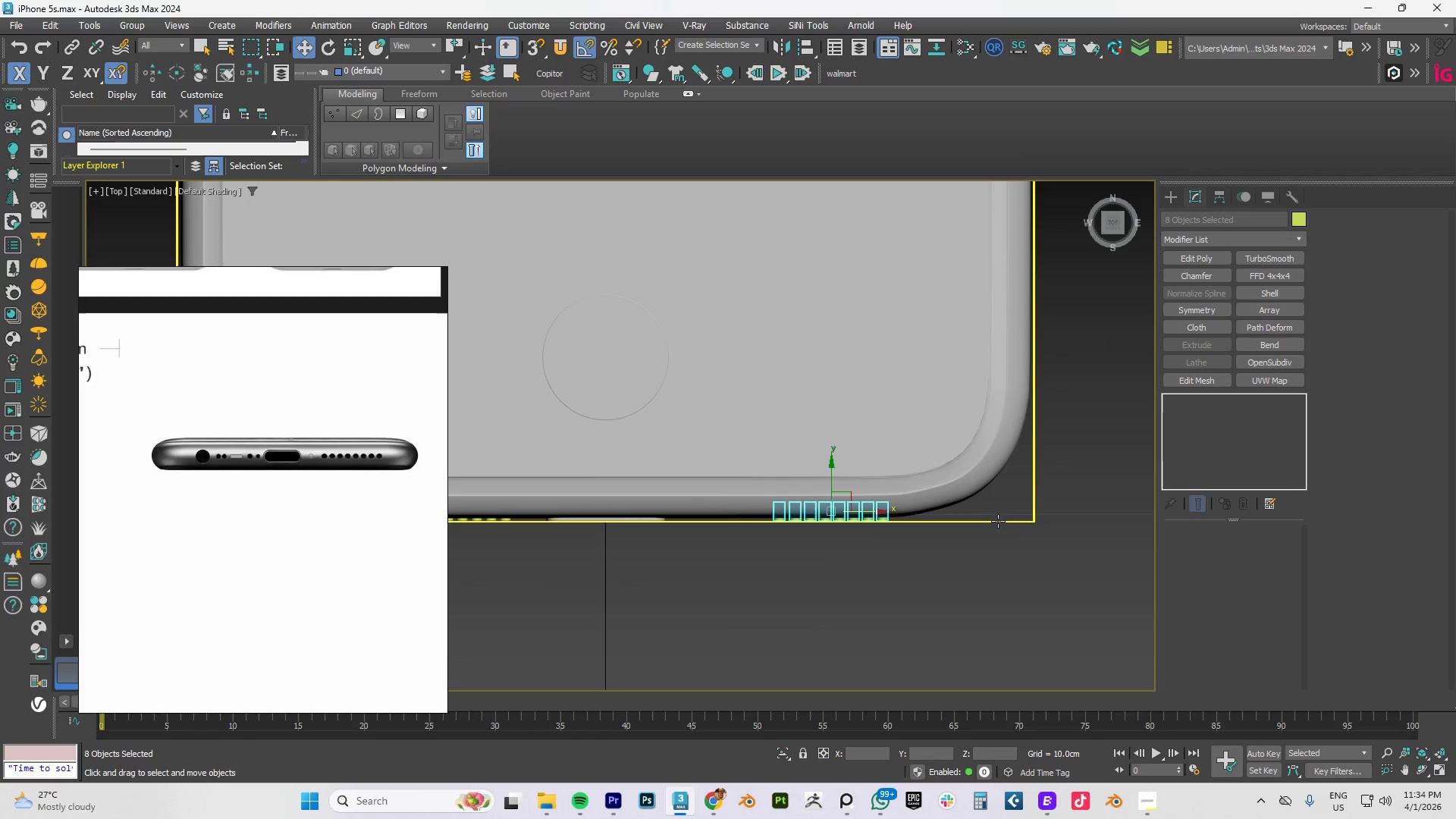 
left_click([1009, 521])
 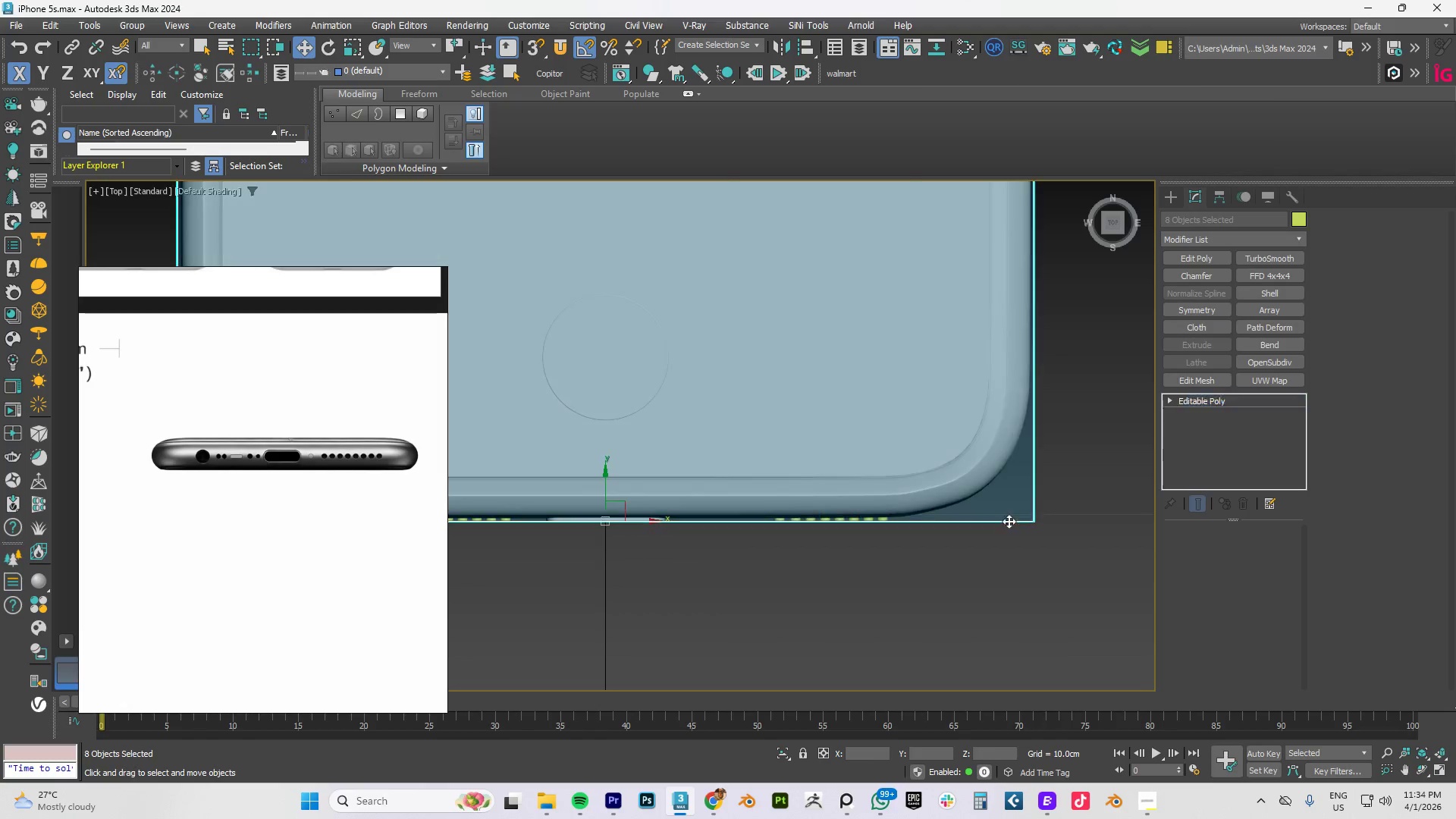 
right_click([1009, 521])
 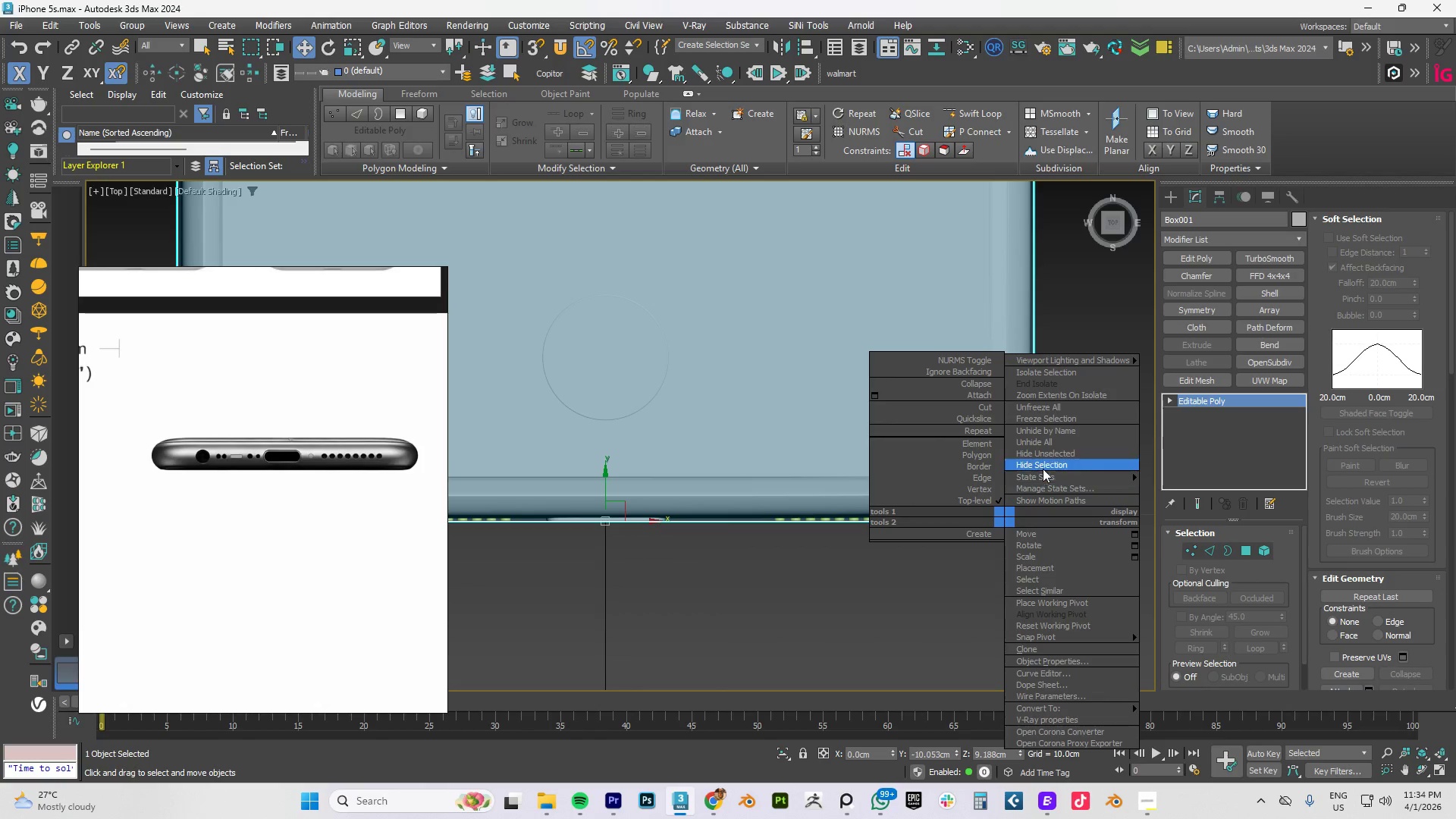 
left_click([1043, 468])
 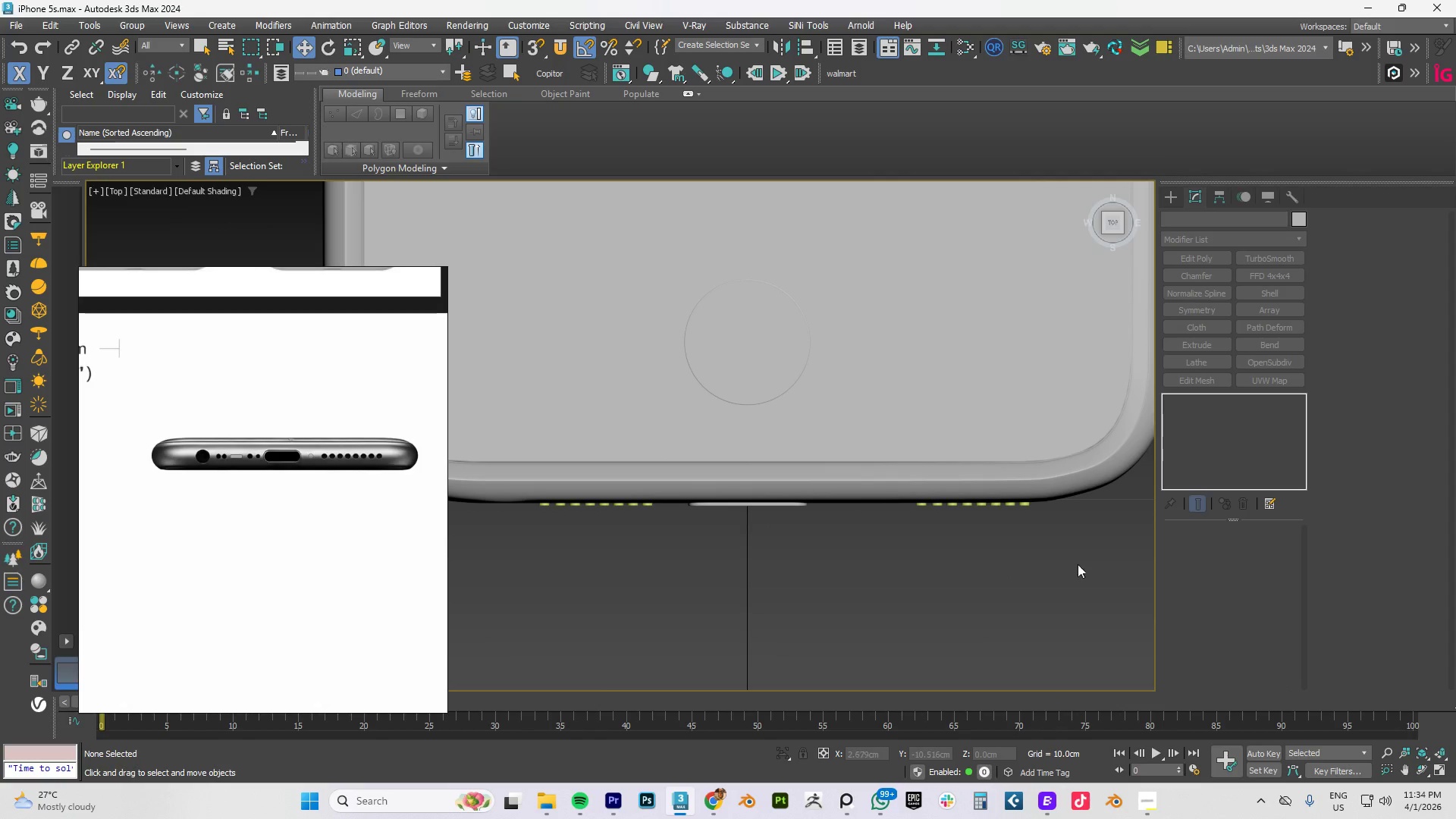 
wait(6.12)
 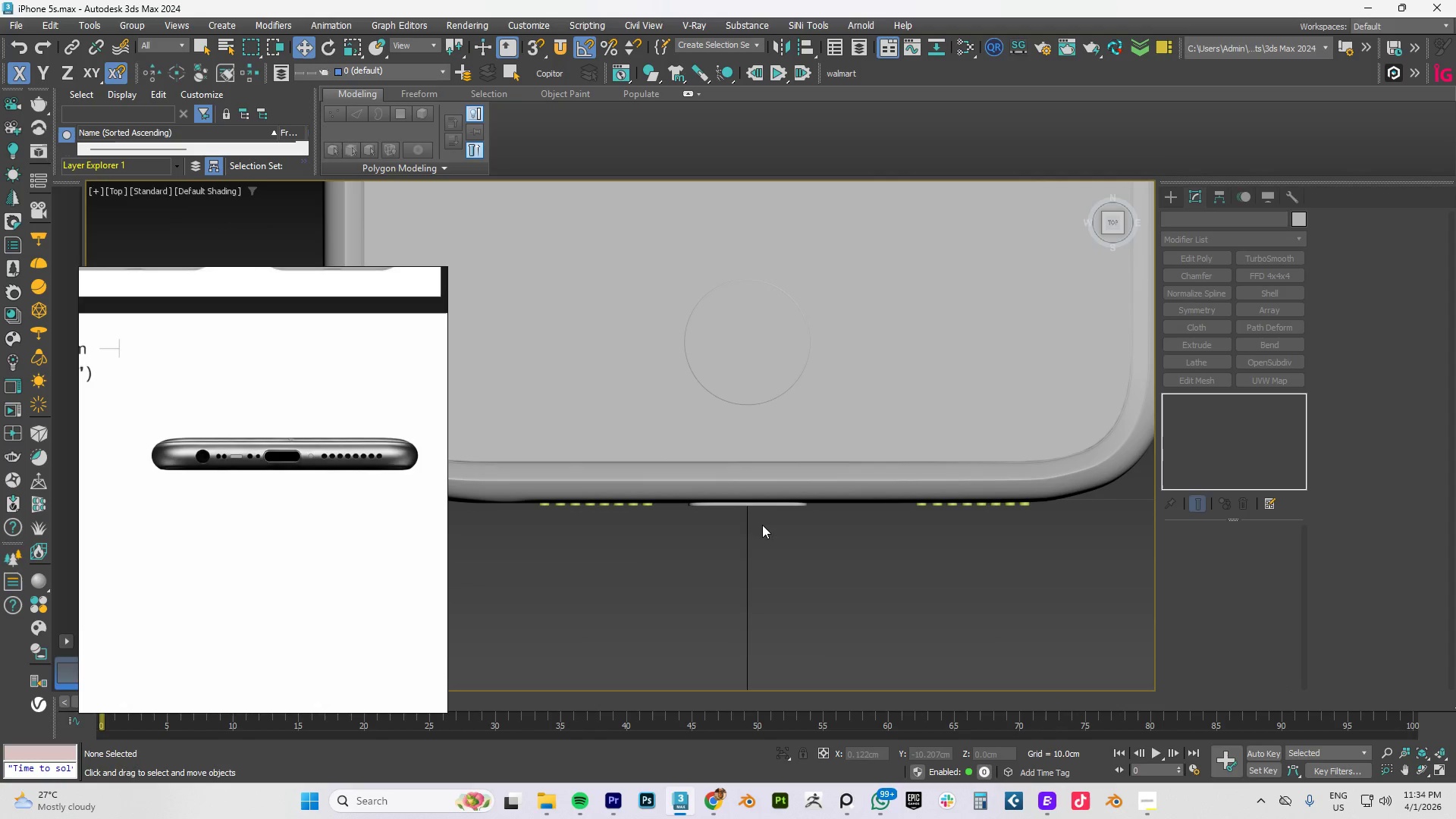 
left_click_drag(start_coordinate=[1082, 576], to_coordinate=[497, 506])
 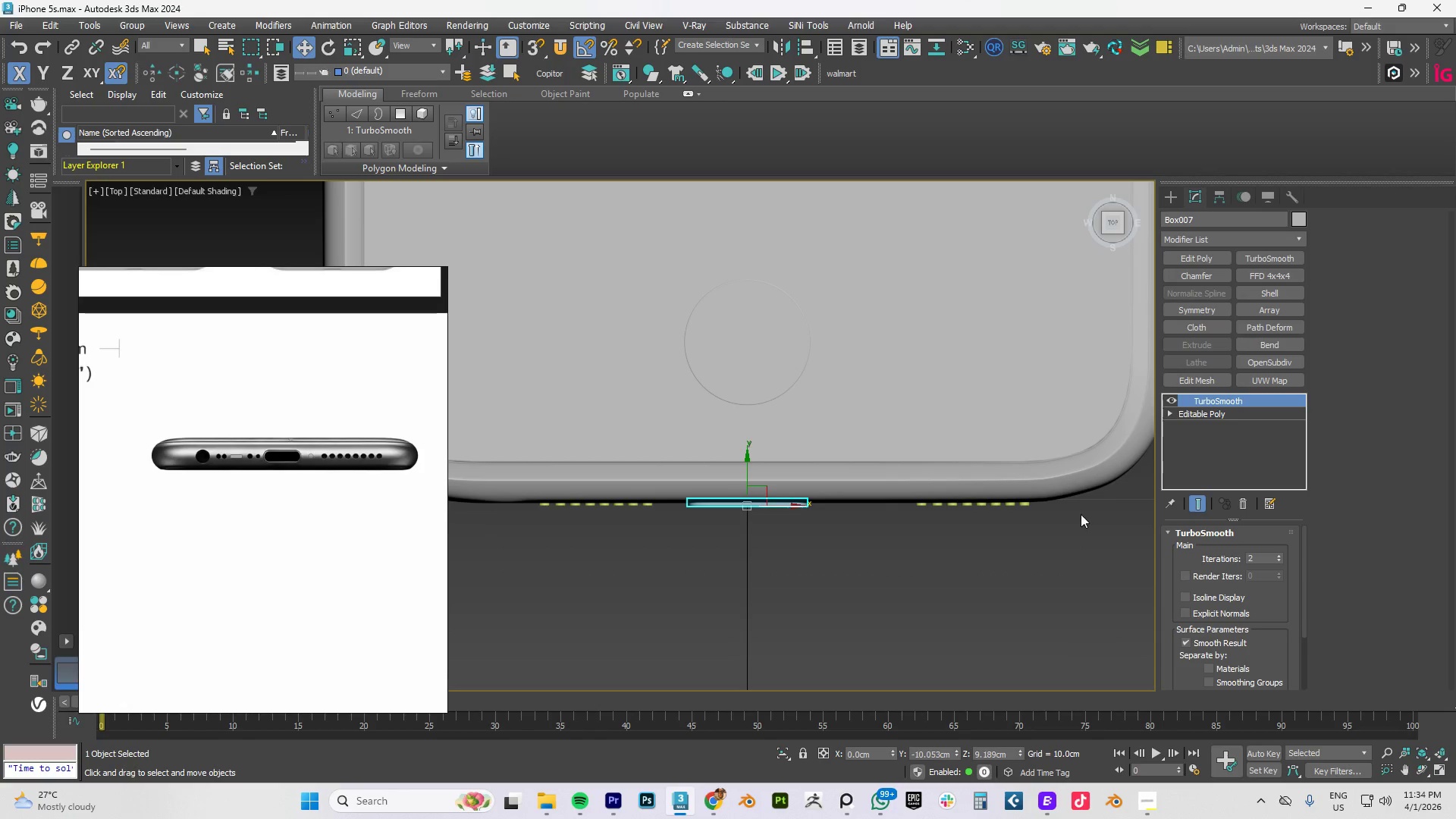 
left_click_drag(start_coordinate=[1075, 528], to_coordinate=[532, 498])
 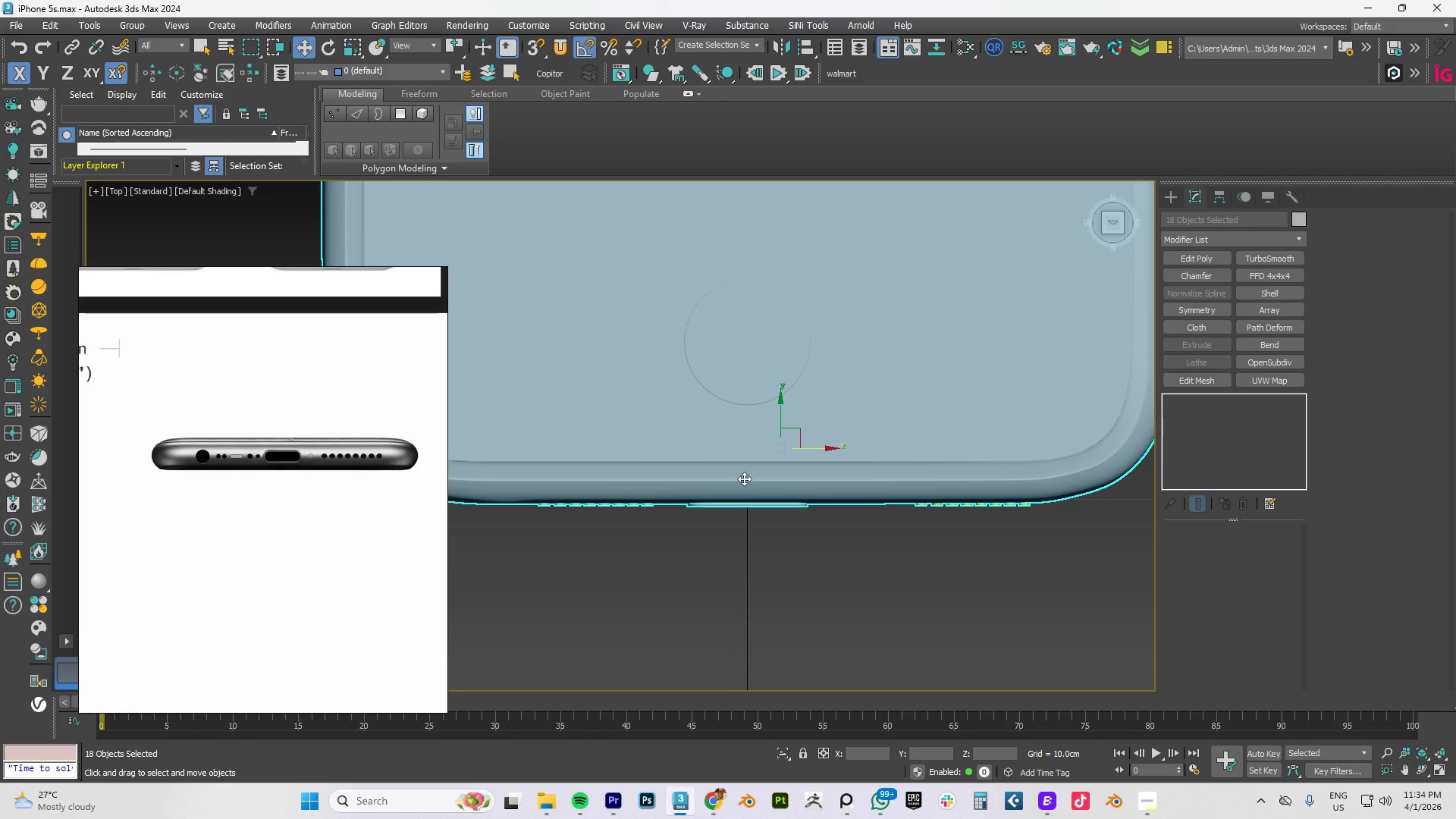 
hold_key(key=AltLeft, duration=0.78)
left_click([657, 457])
 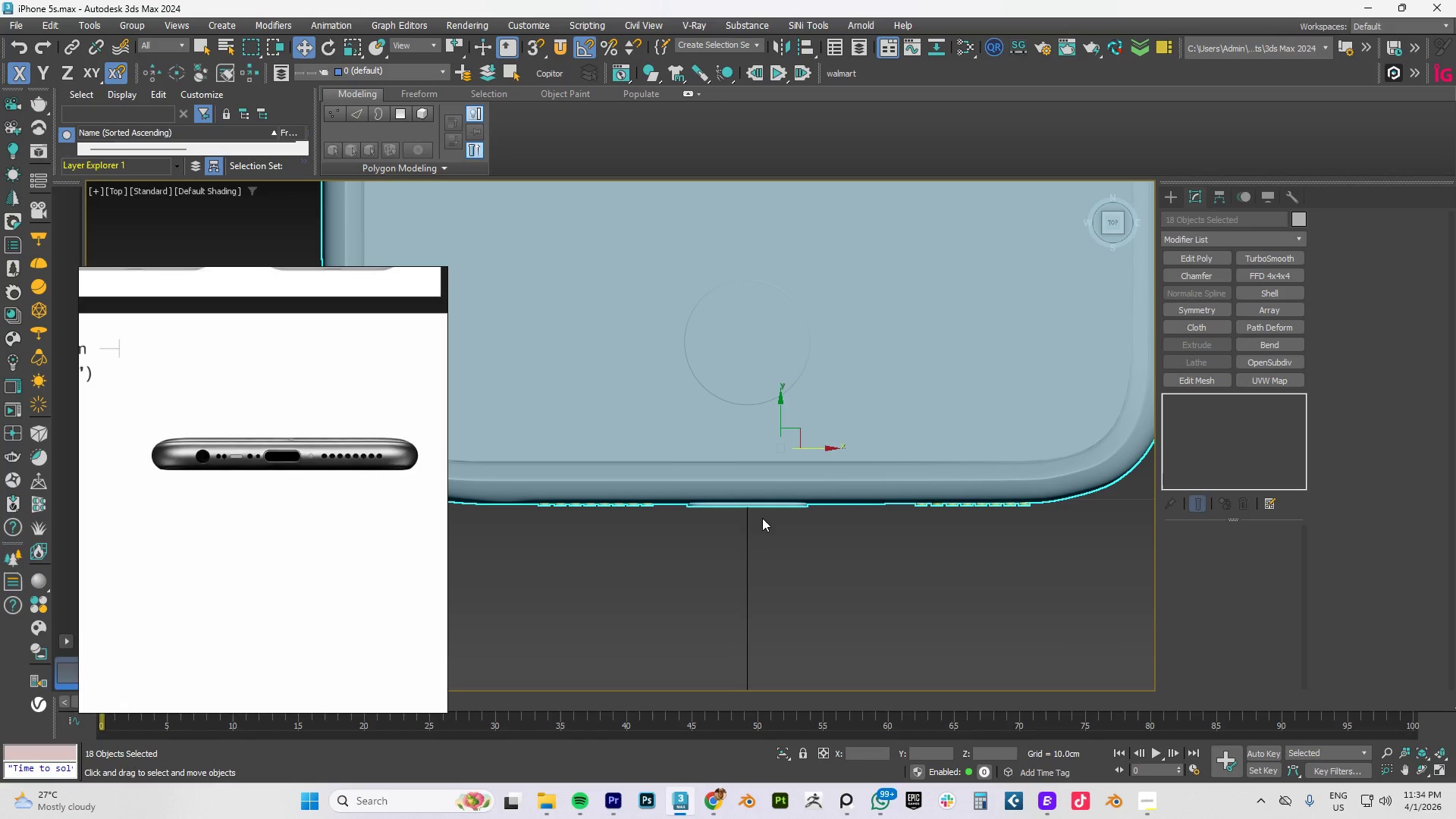 
scroll: coordinate [748, 526], scroll_direction: down, amount: 2.0
 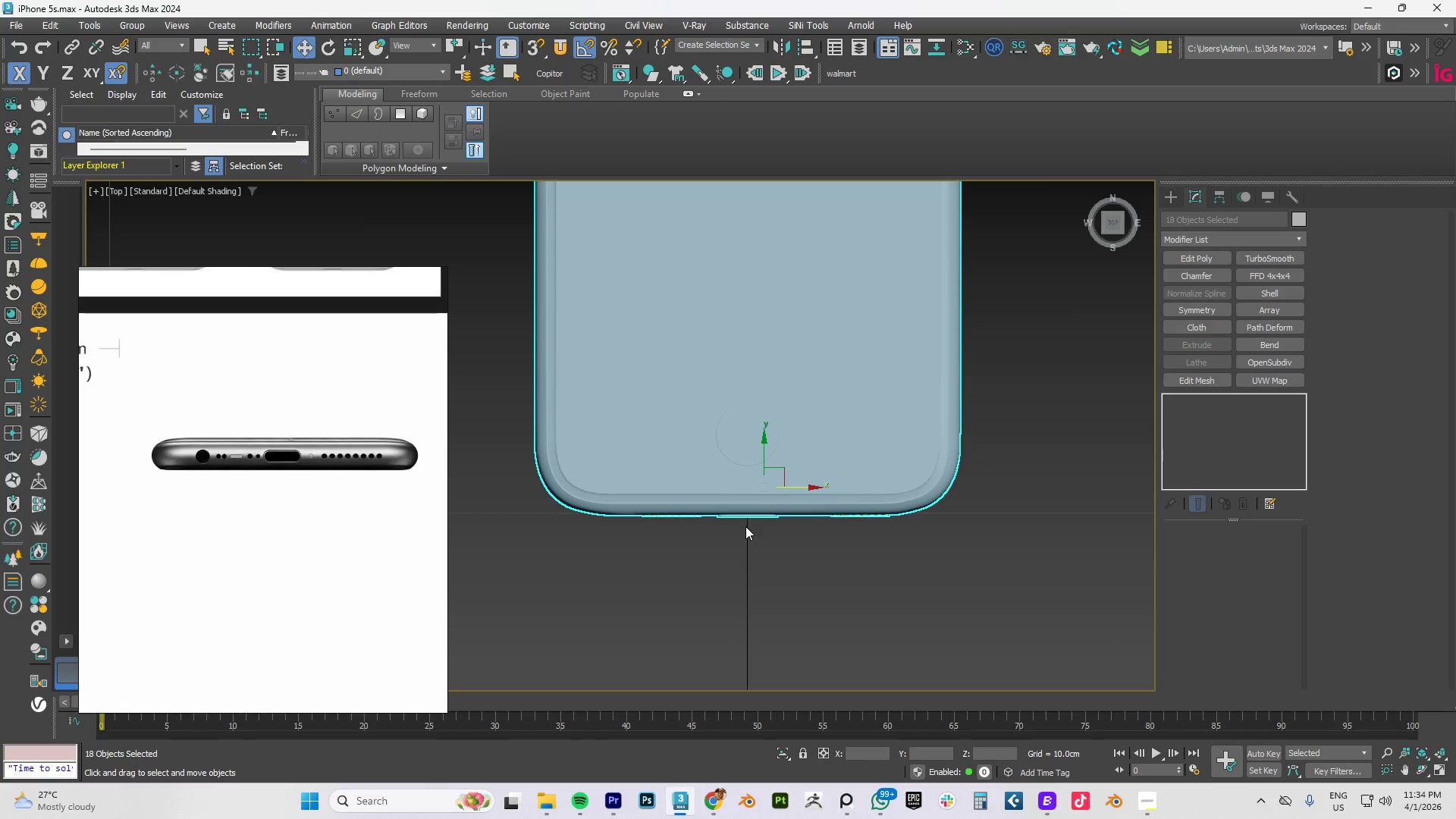 
type(fz)
 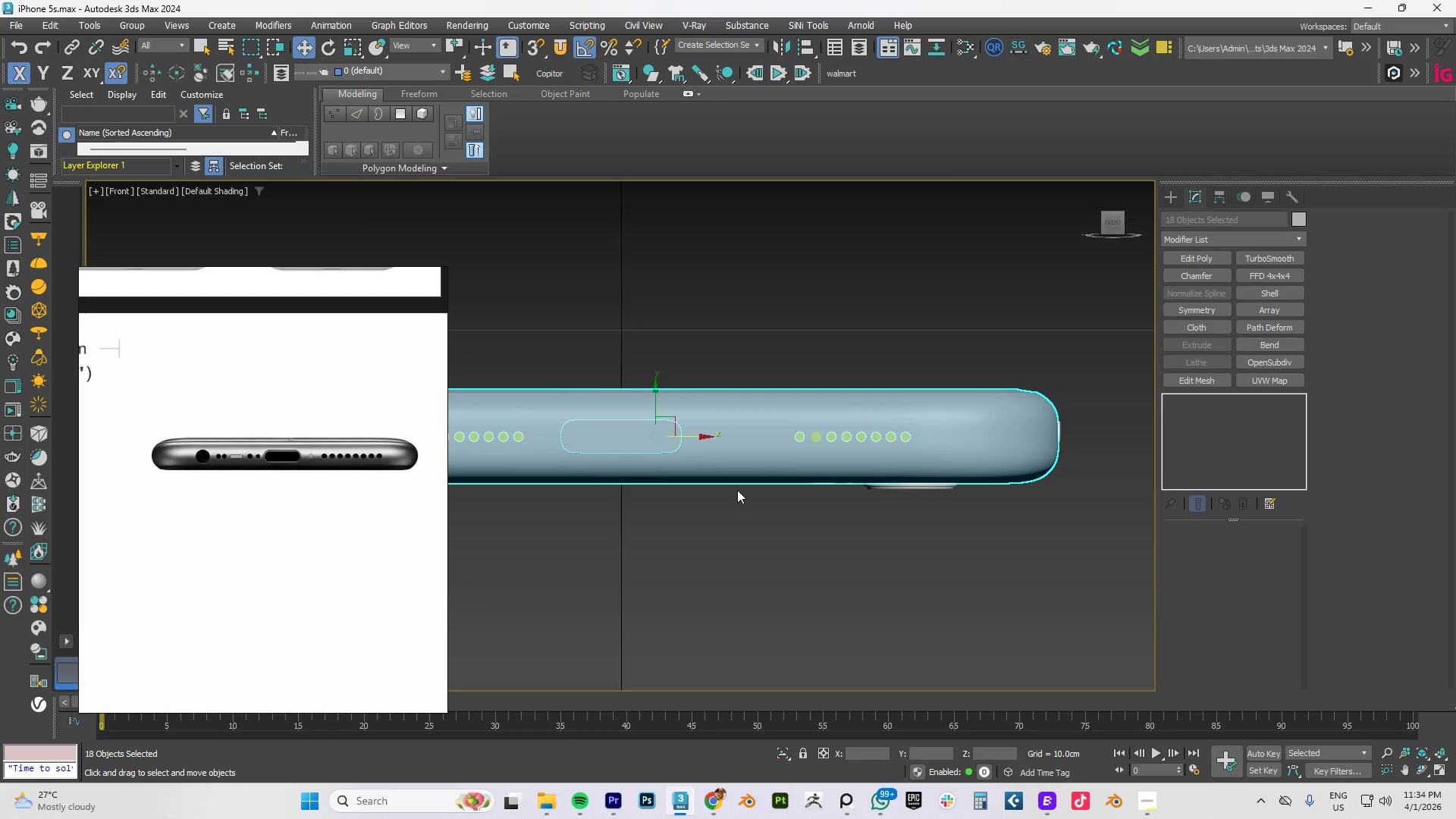 
hold_key(key=AltLeft, duration=0.78)
left_click([739, 457])
 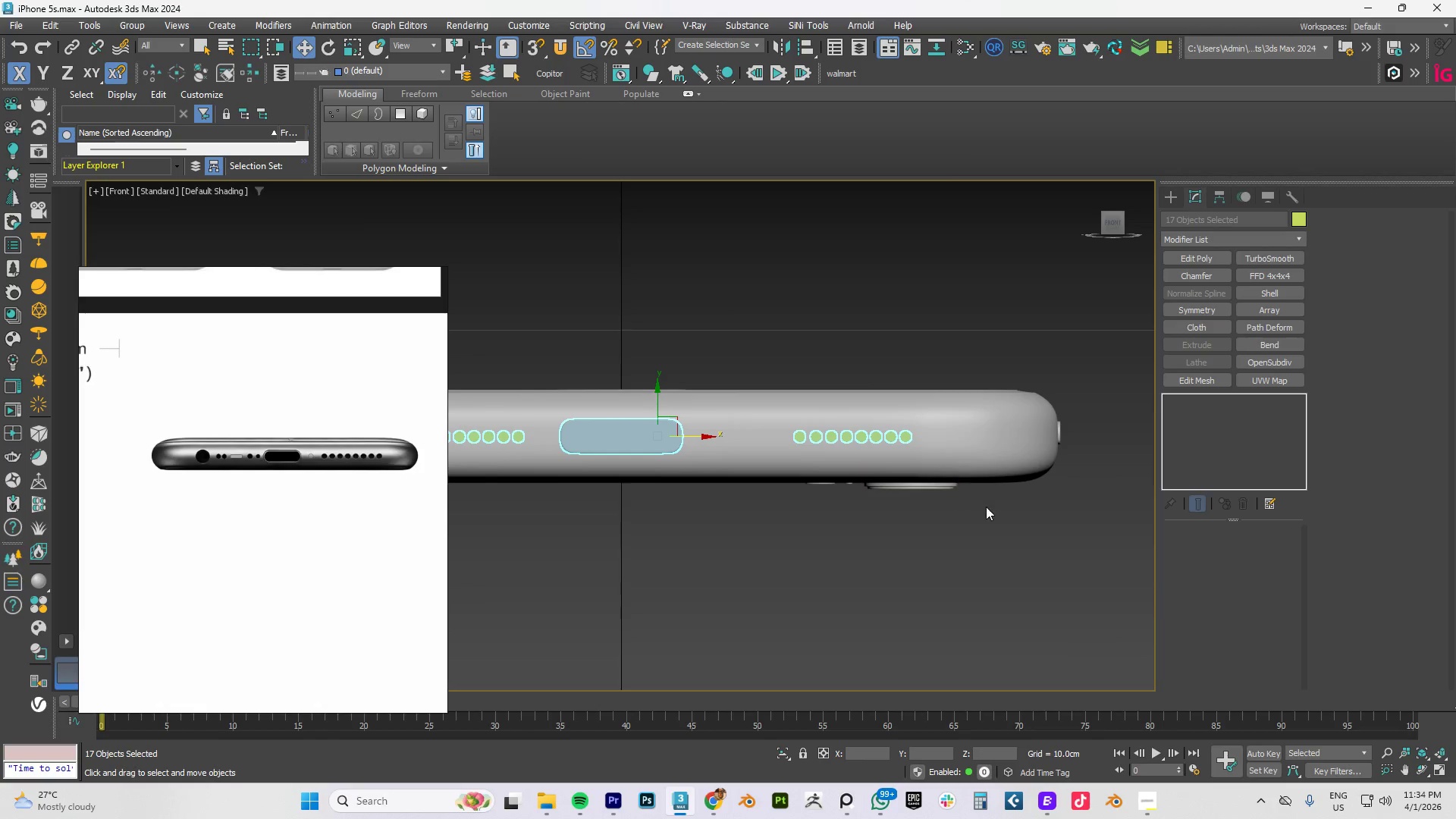 
scroll: coordinate [748, 492], scroll_direction: down, amount: 2.0
 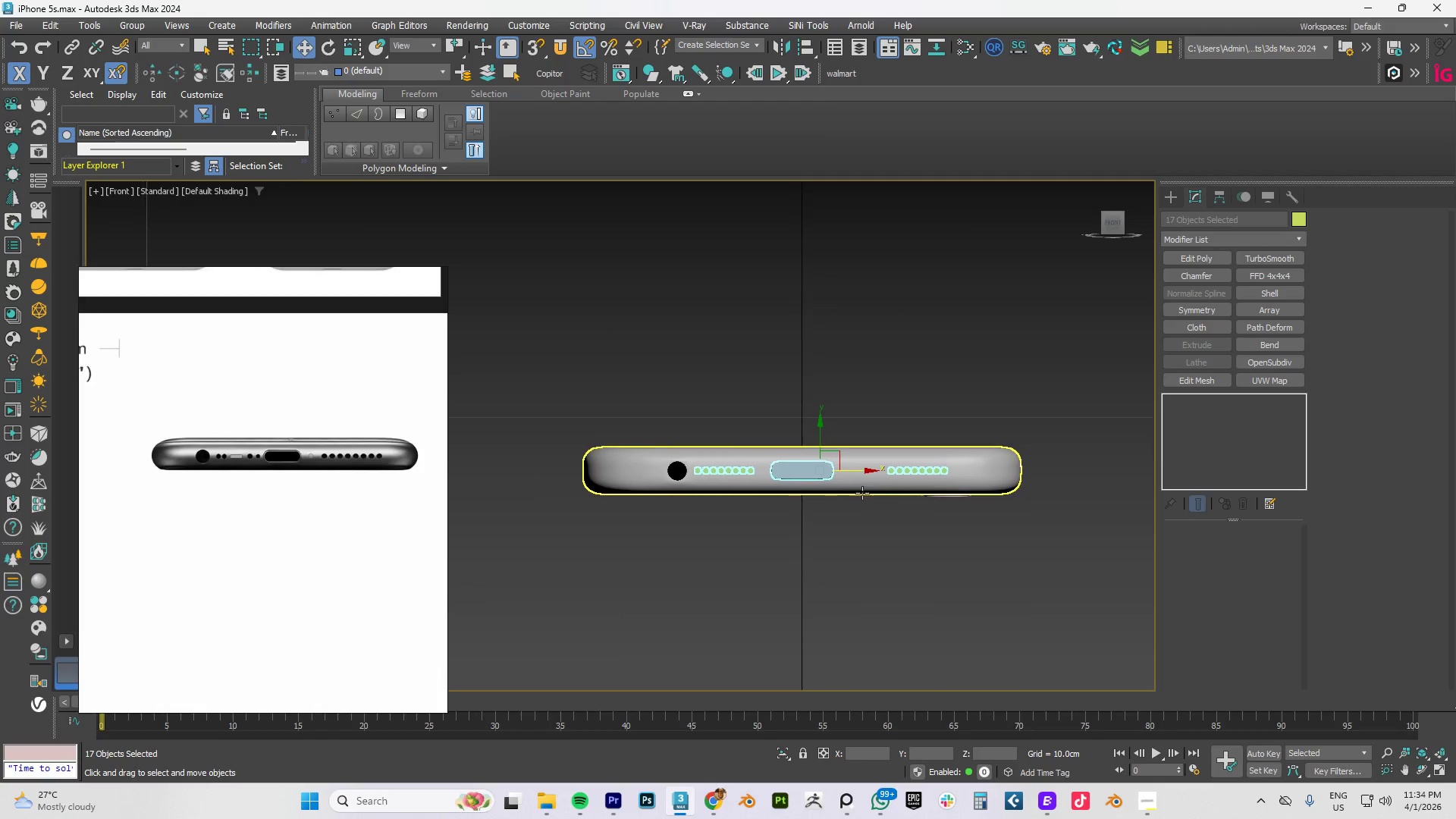 
scroll: coordinate [827, 460], scroll_direction: up, amount: 4.0
 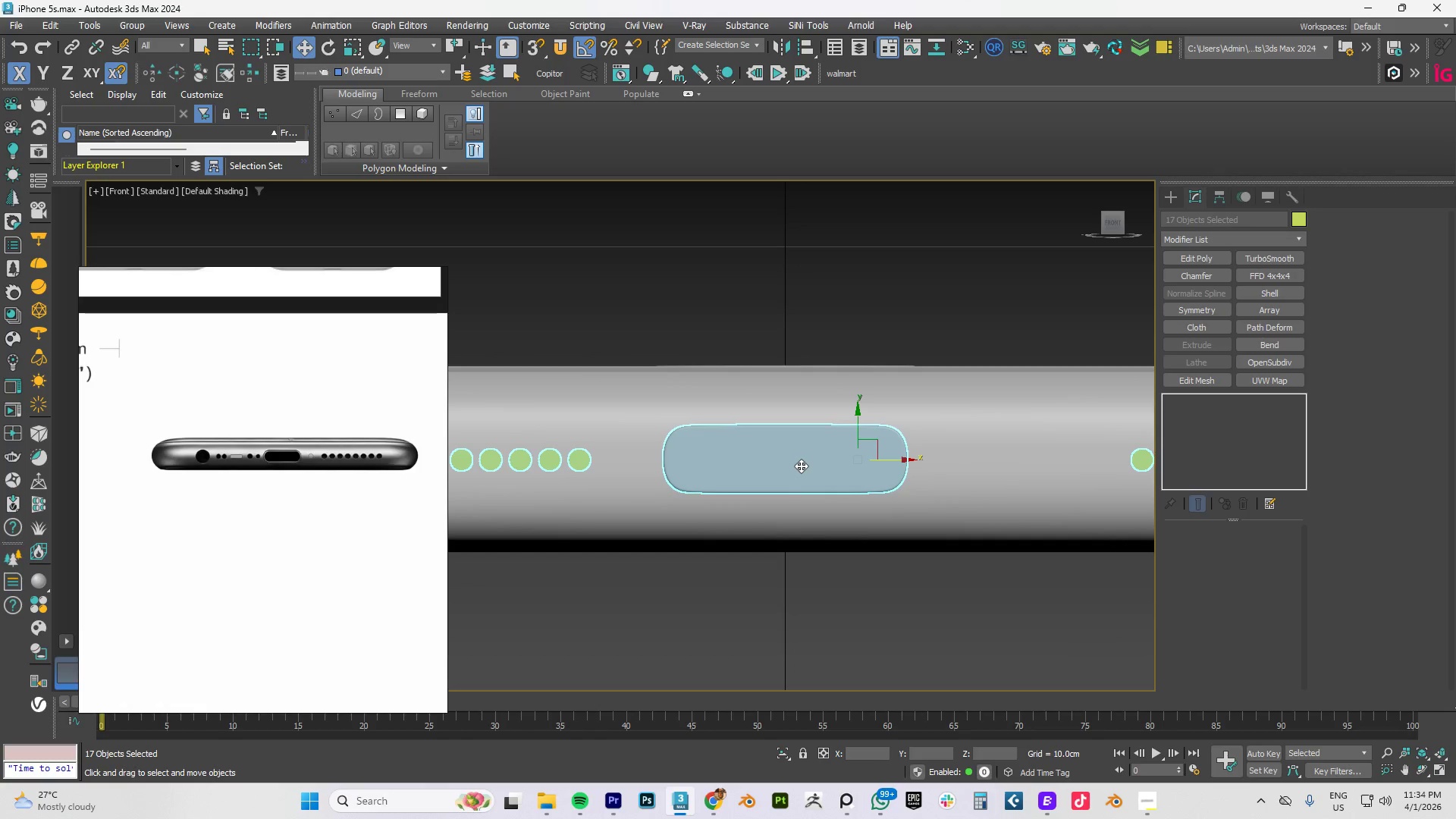 
wait(10.65)
 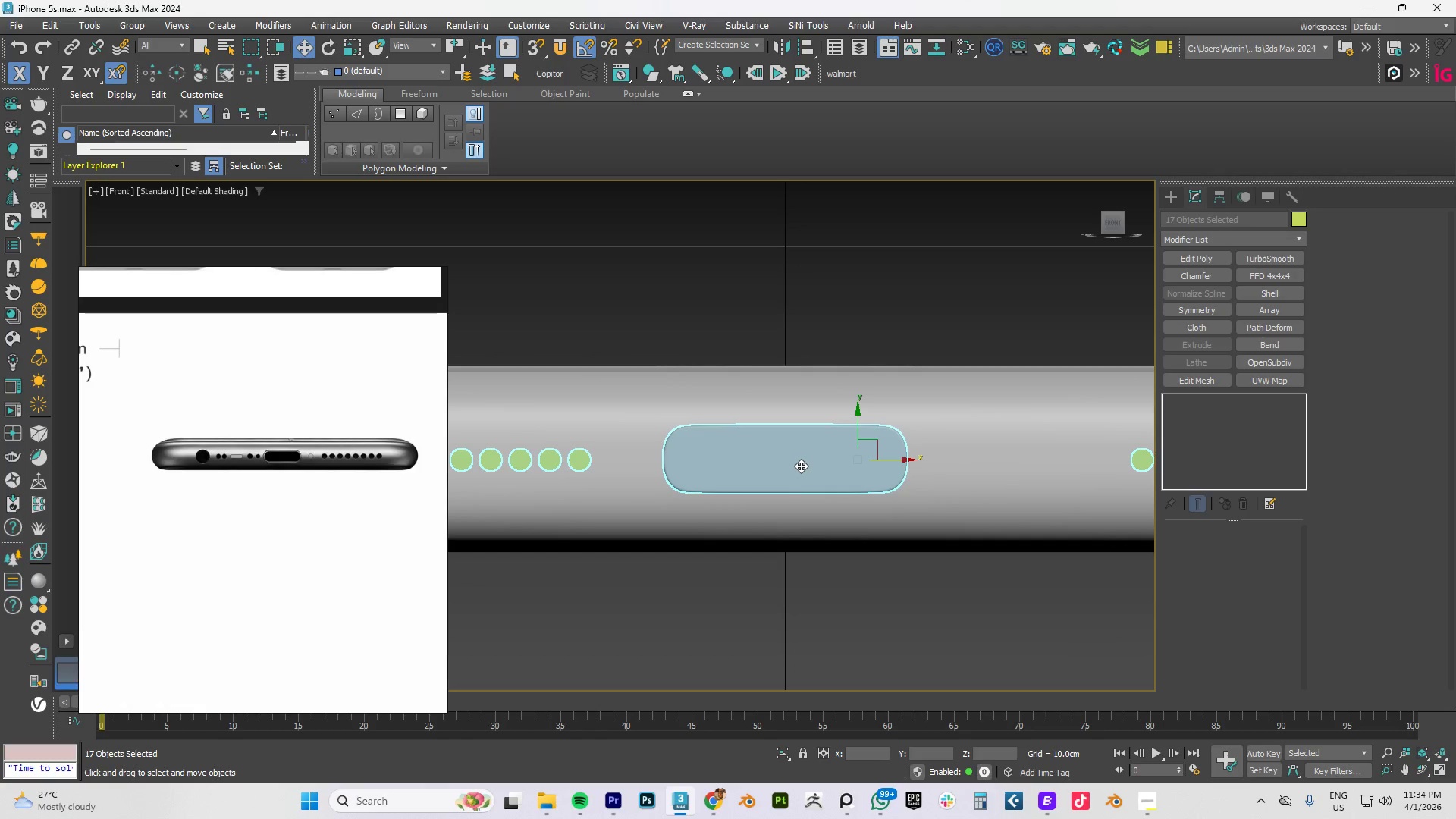 
left_click([808, 26])
 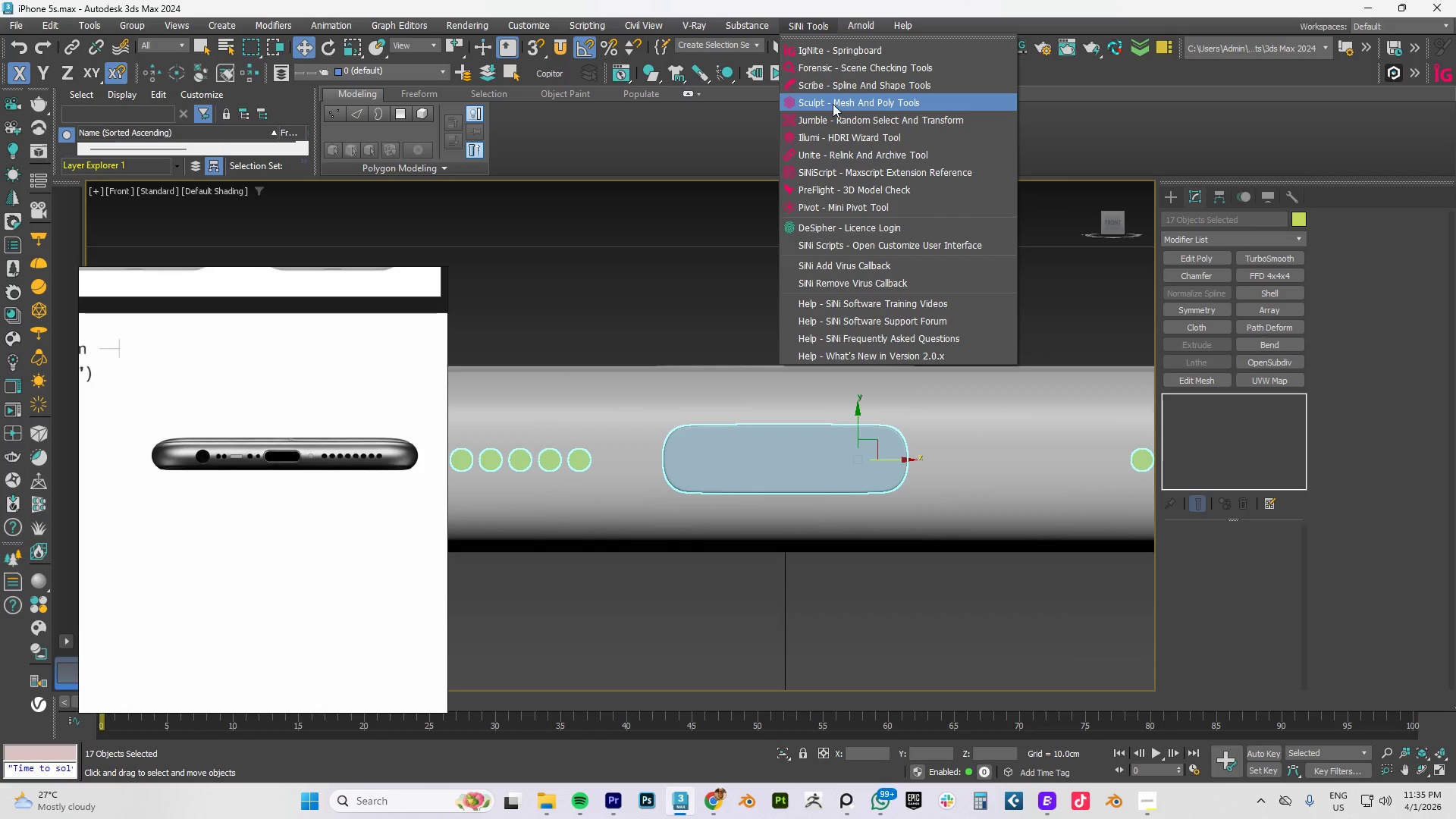 
left_click([833, 105])
 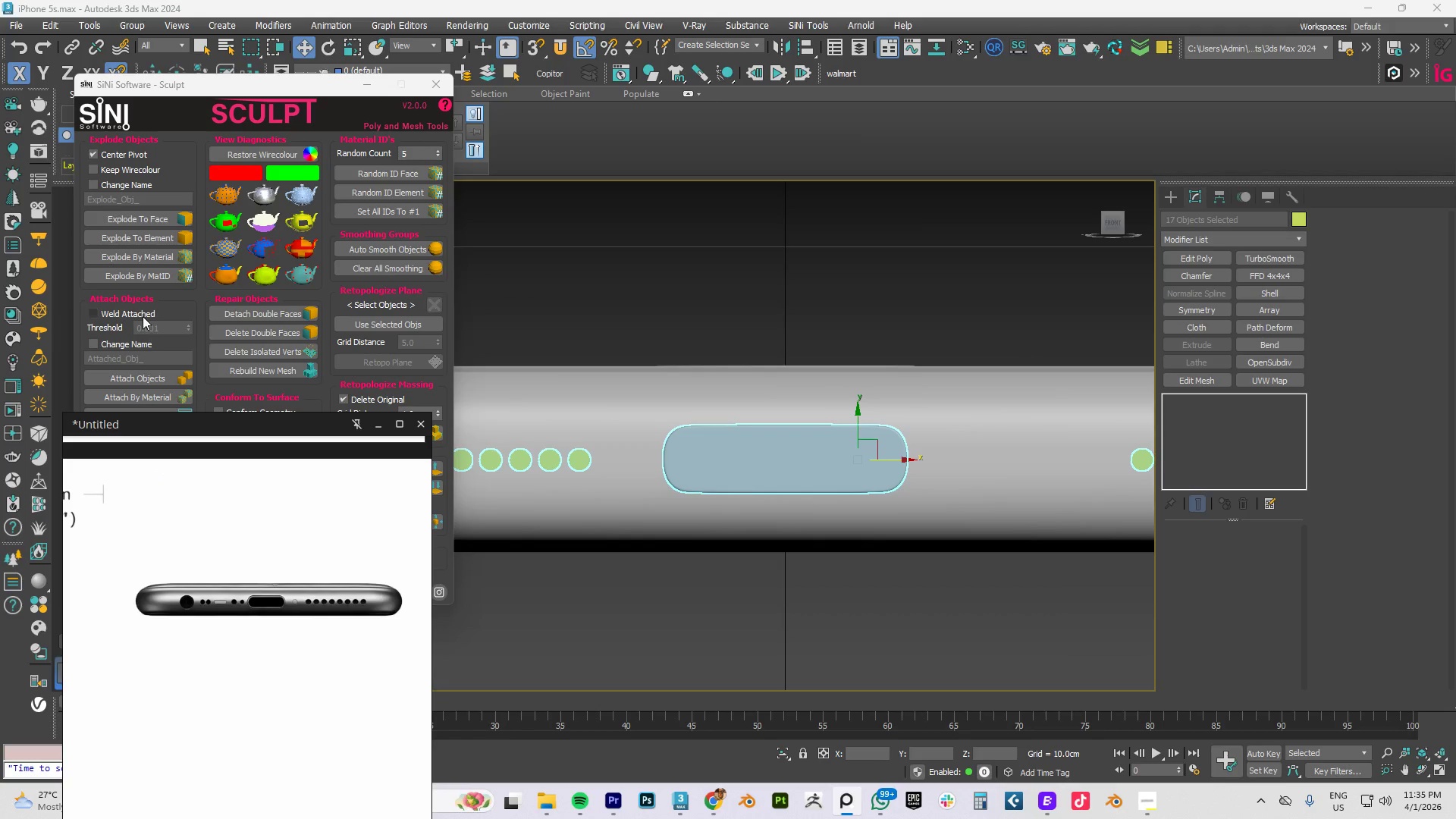 
left_click([135, 377])
 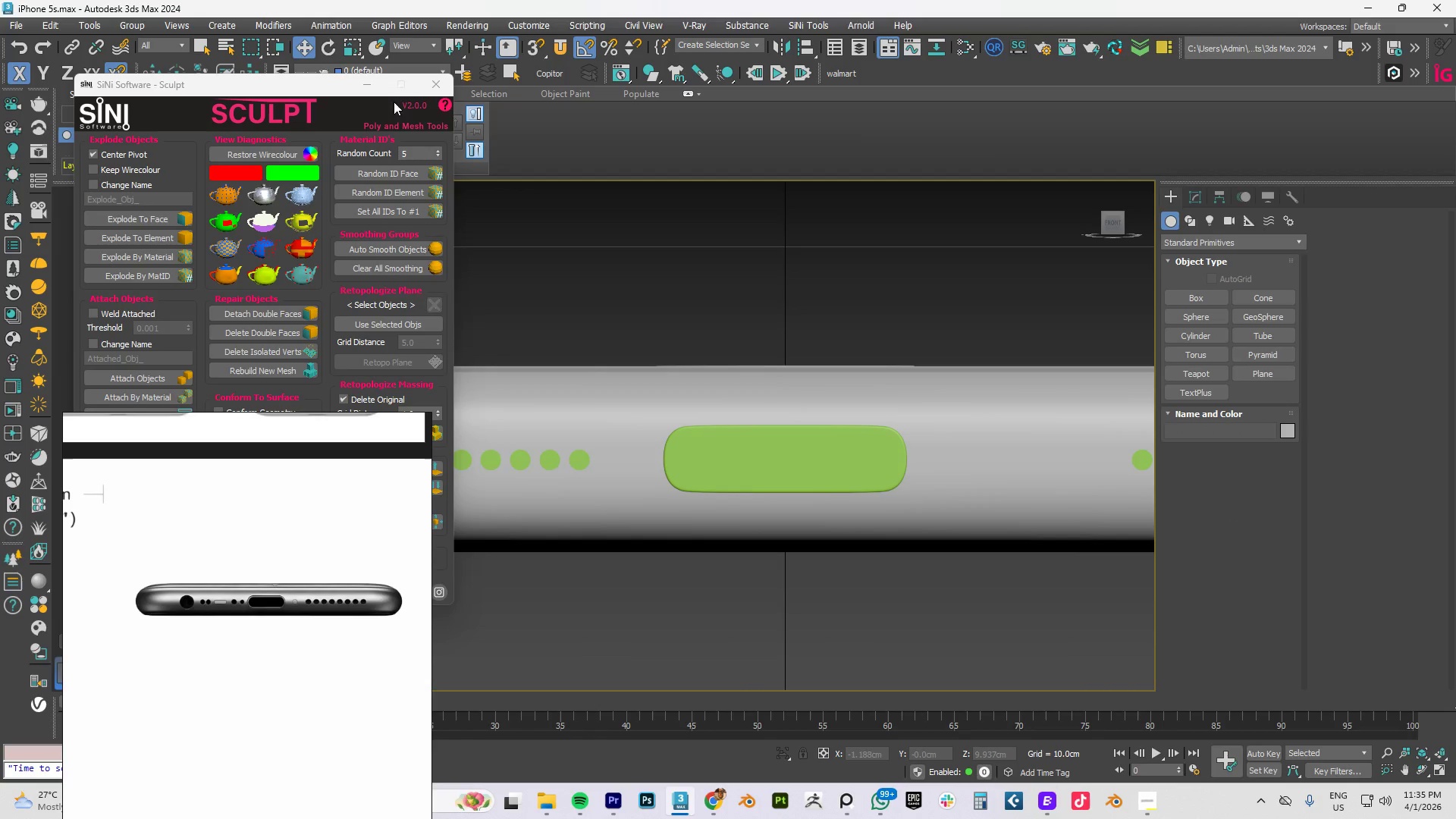 
left_click([432, 82])
 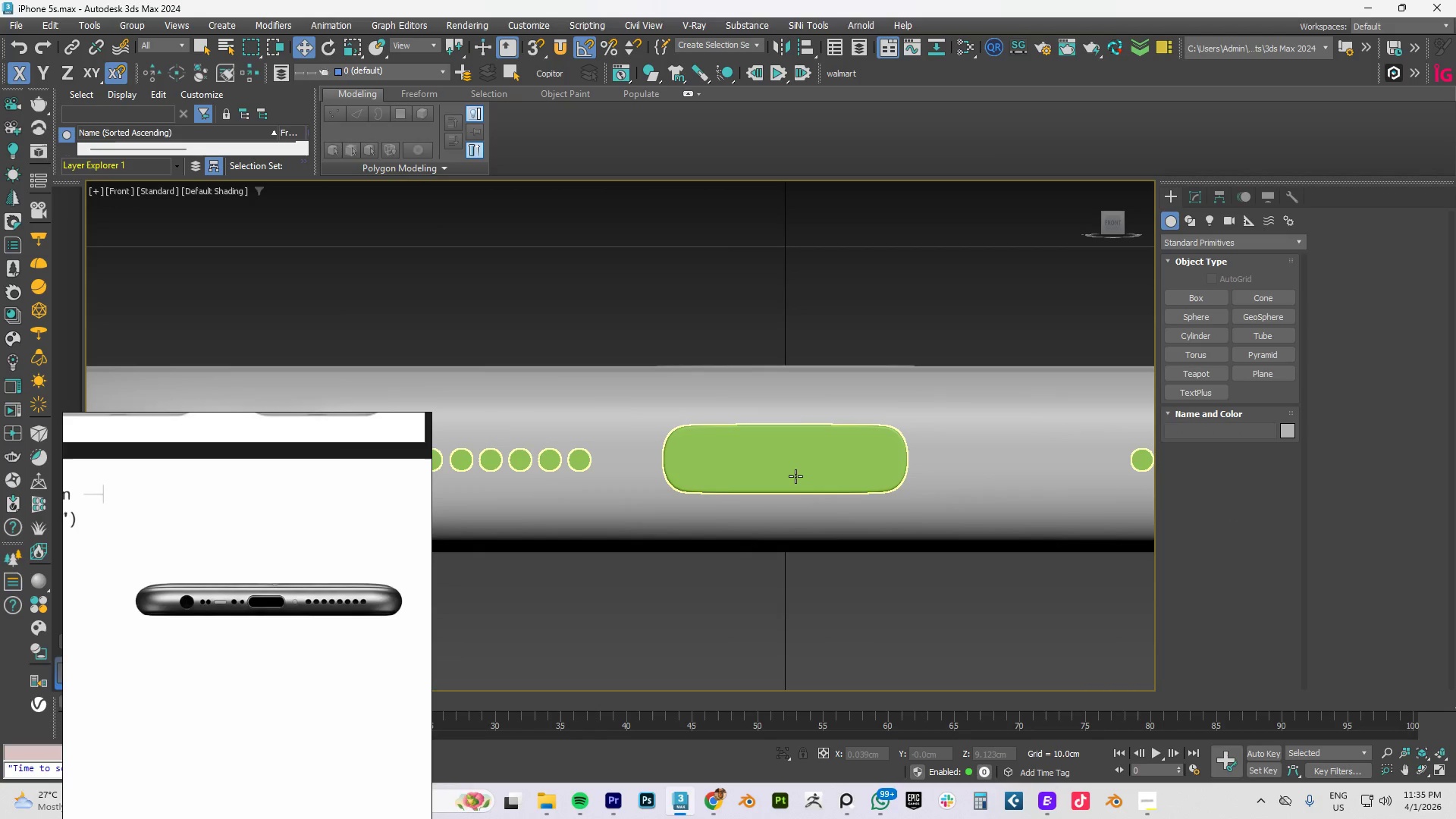 
left_click([795, 476])
 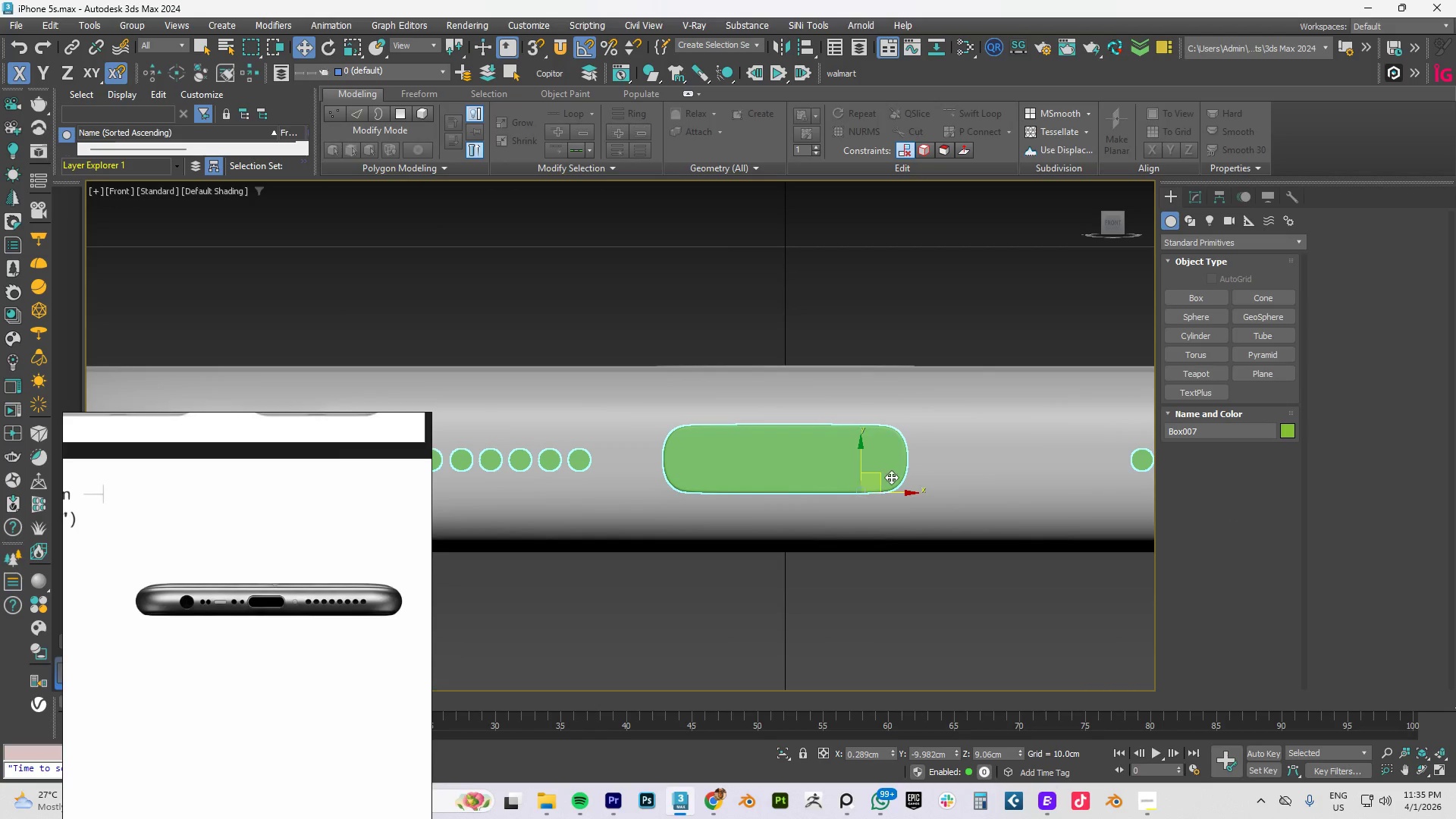 
scroll: coordinate [896, 477], scroll_direction: down, amount: 2.0
 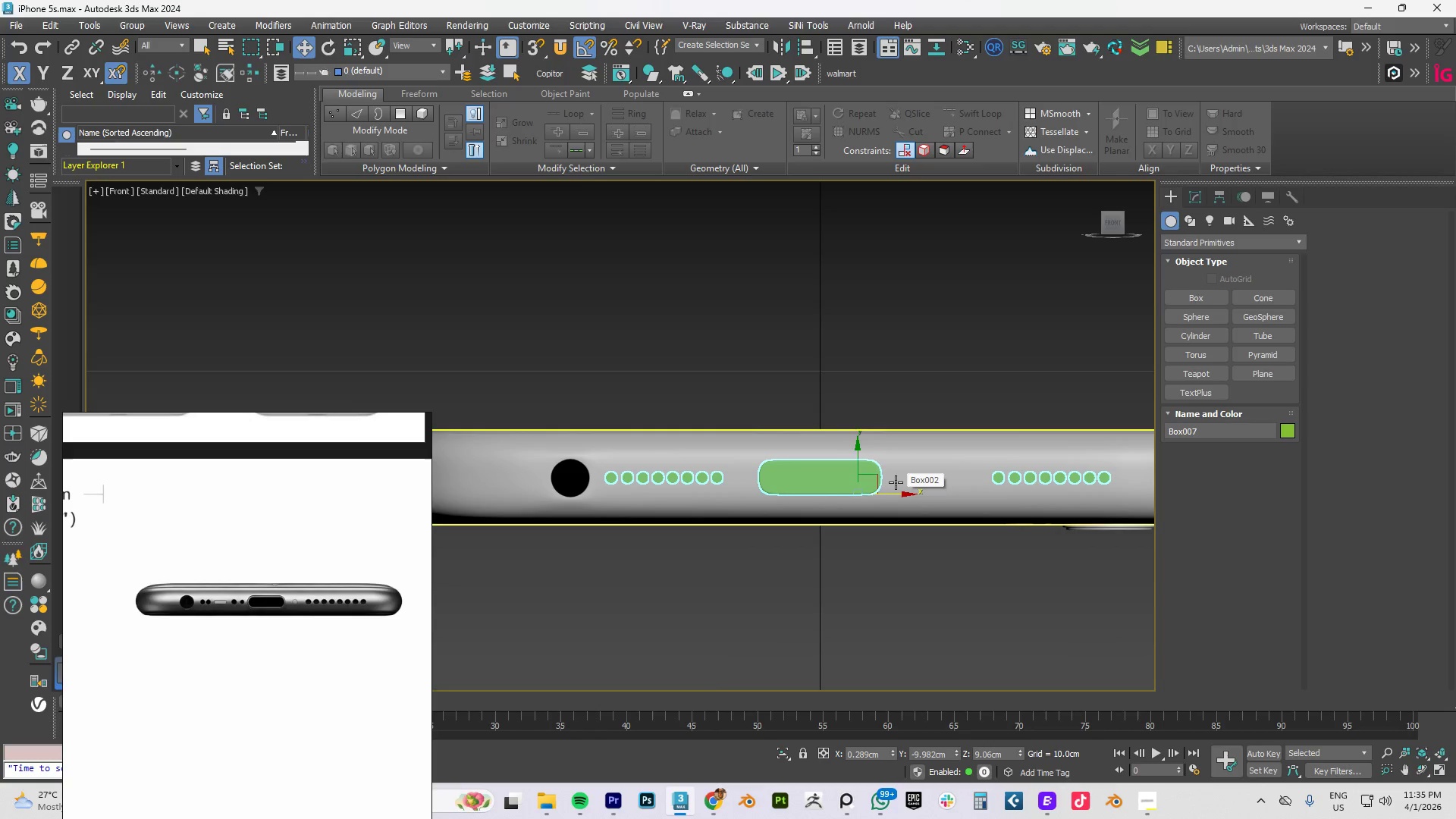 
wait(6.4)
 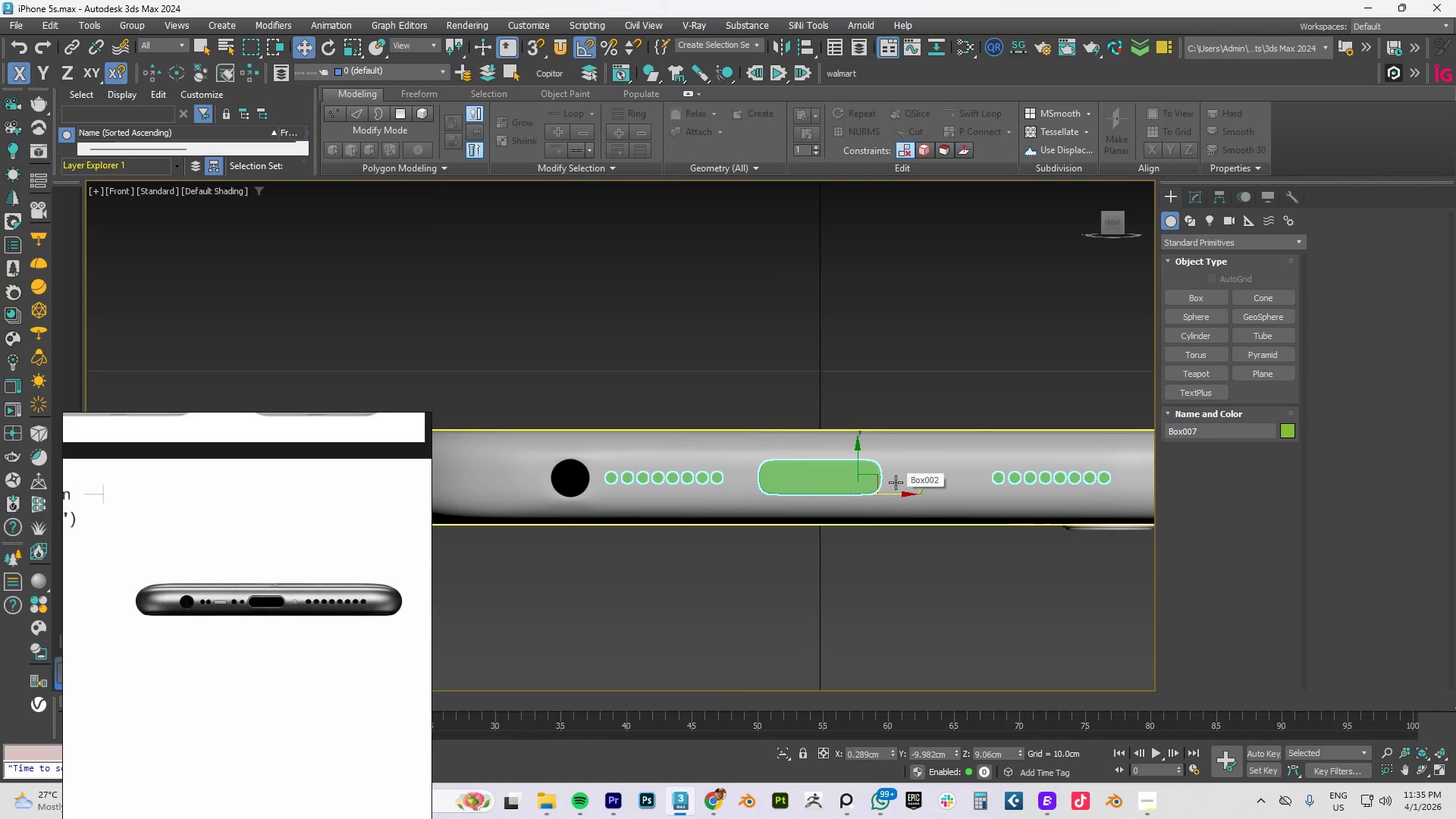 
left_click([951, 458])
 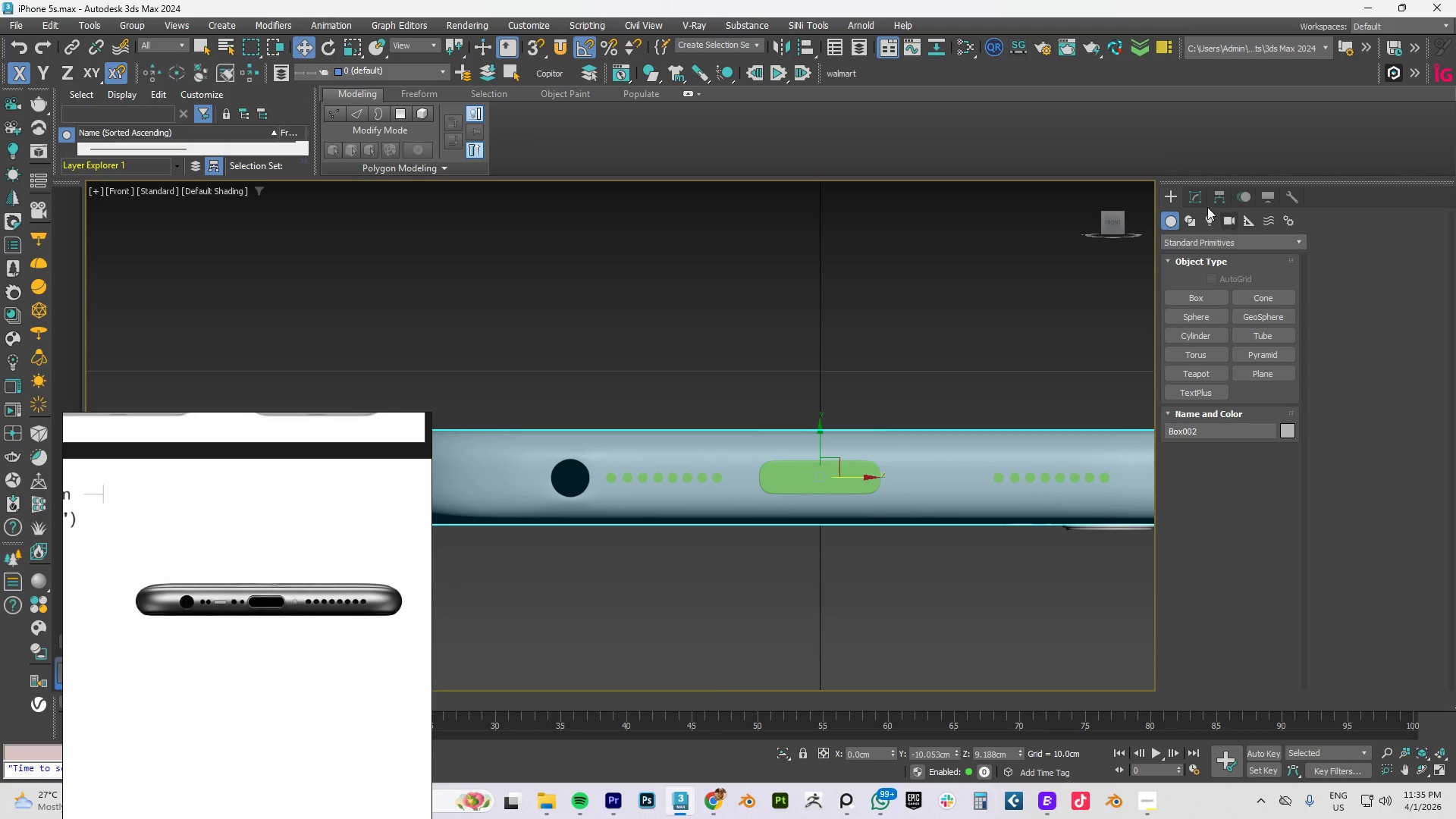 
left_click([1188, 198])
 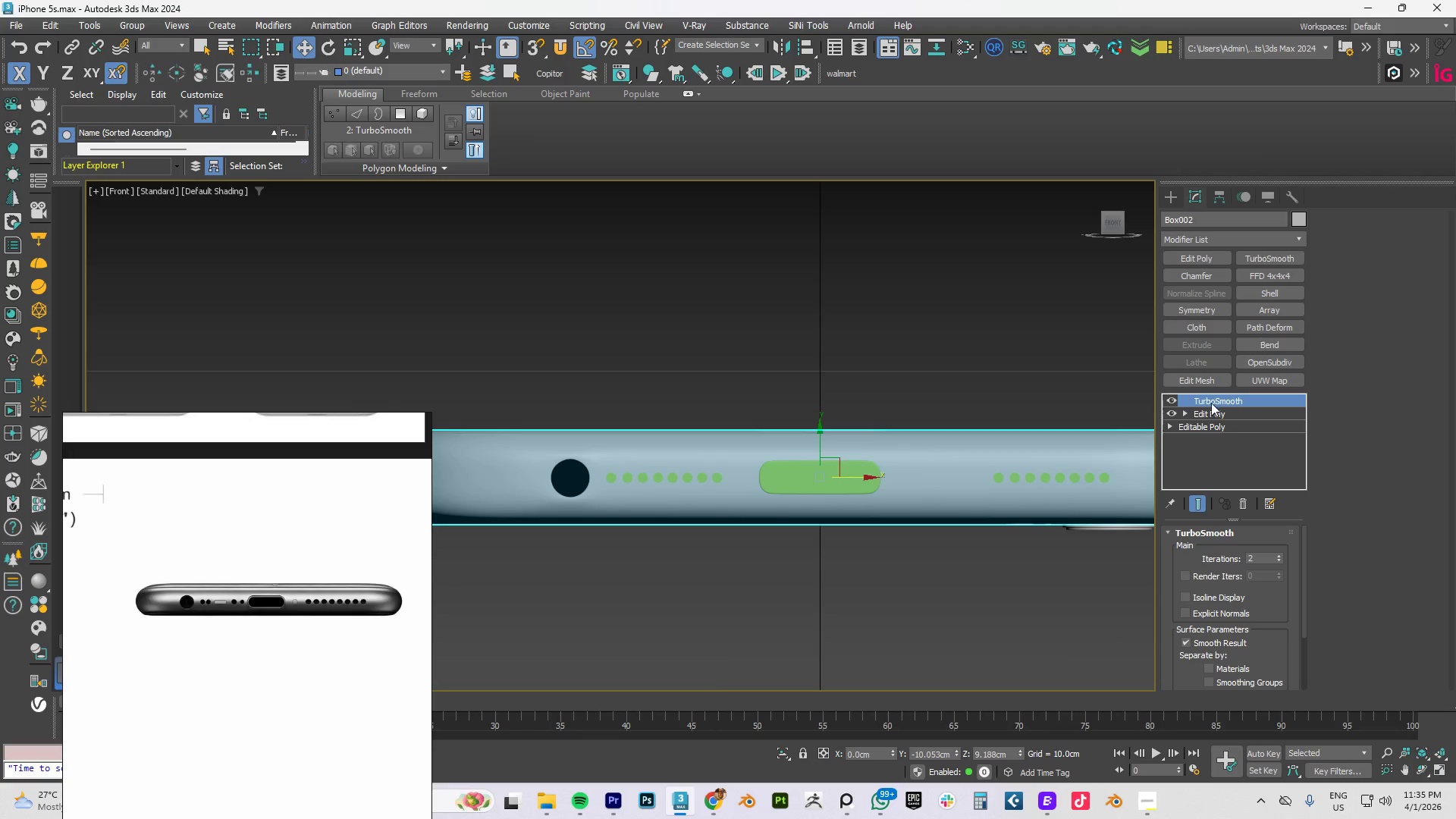 
left_click([1218, 411])
 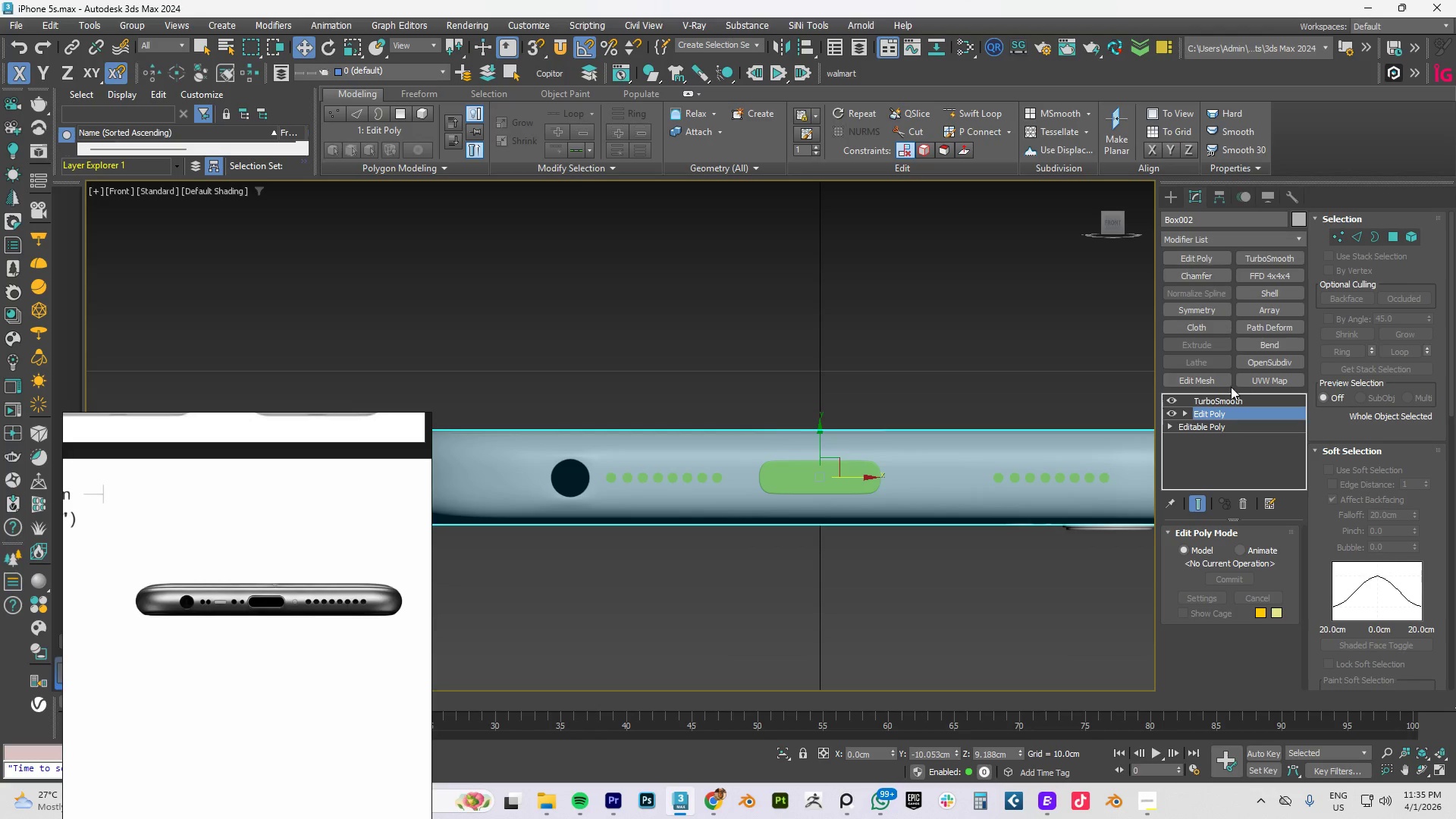 
left_click([1214, 399])
 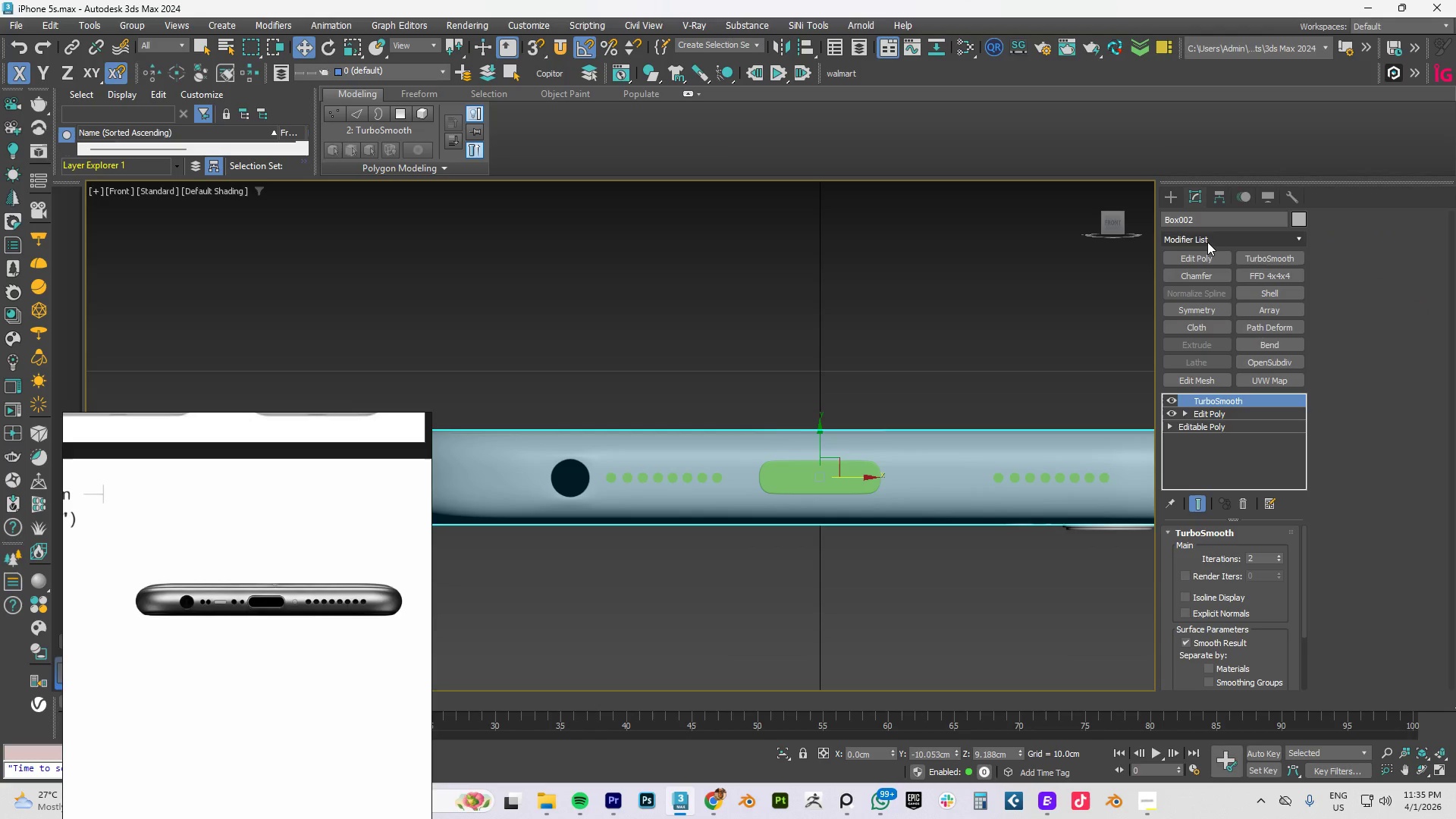 
left_click([1207, 242])
 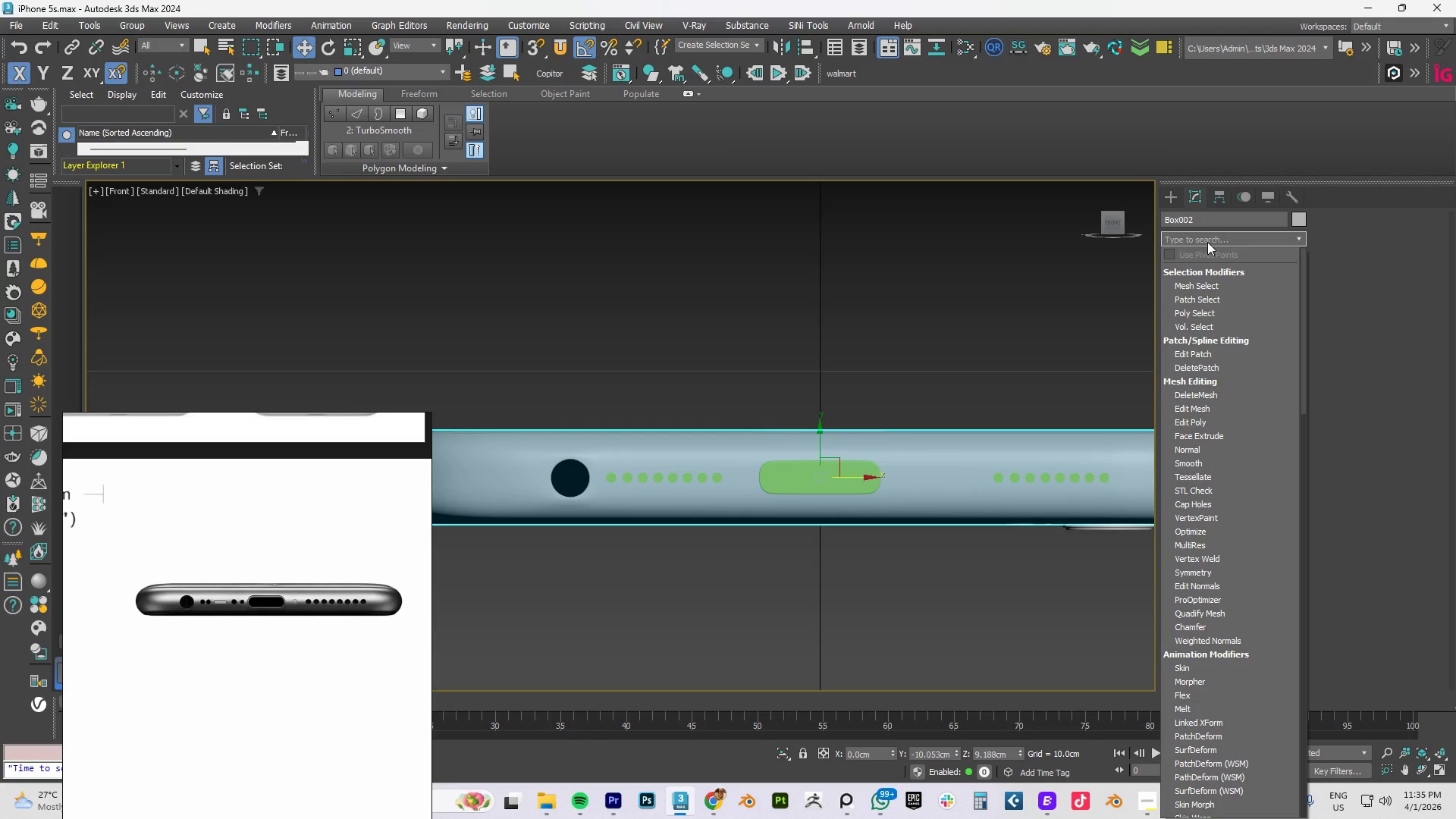 
type(bool)
 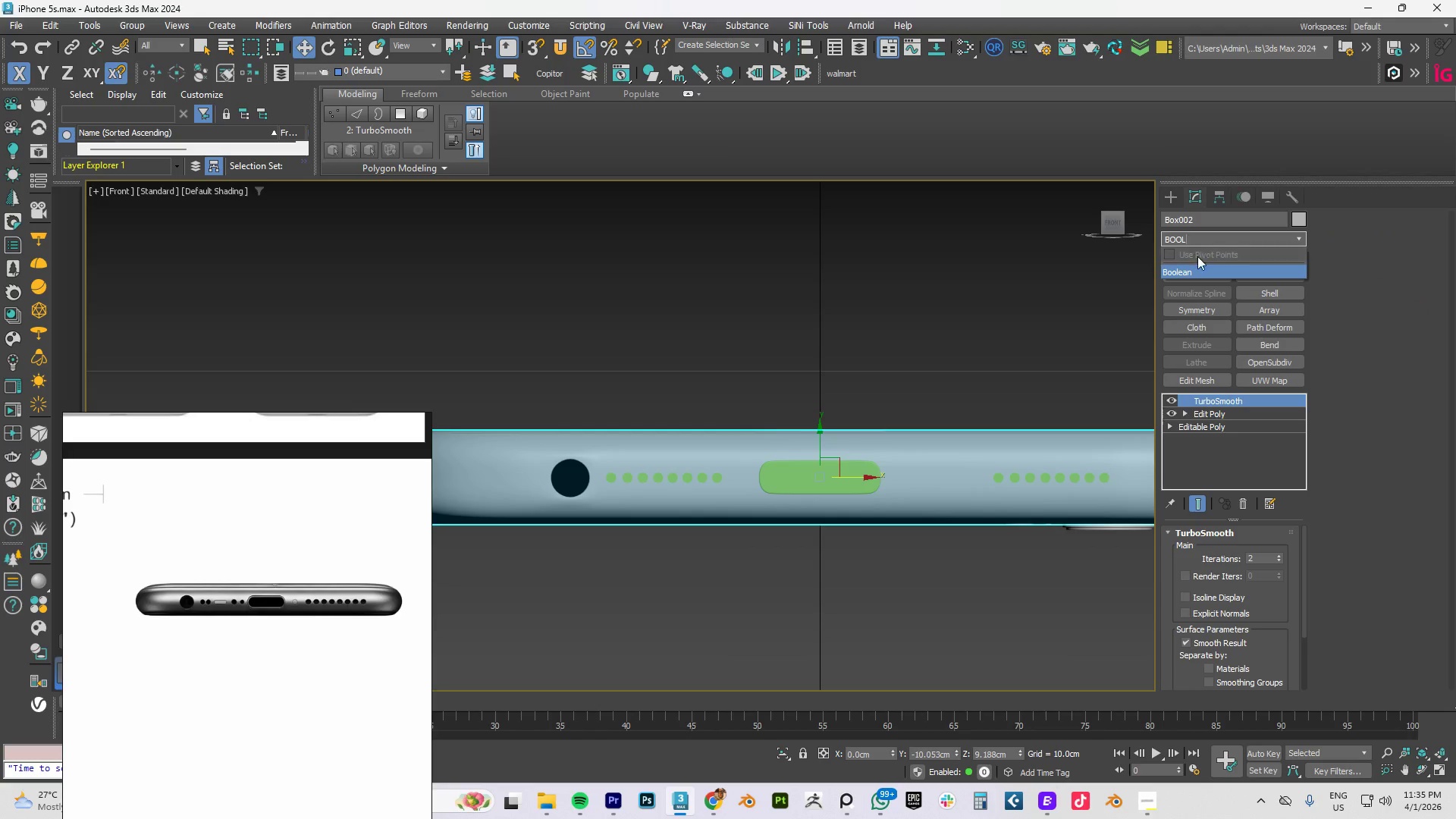 
left_click([1193, 268])
 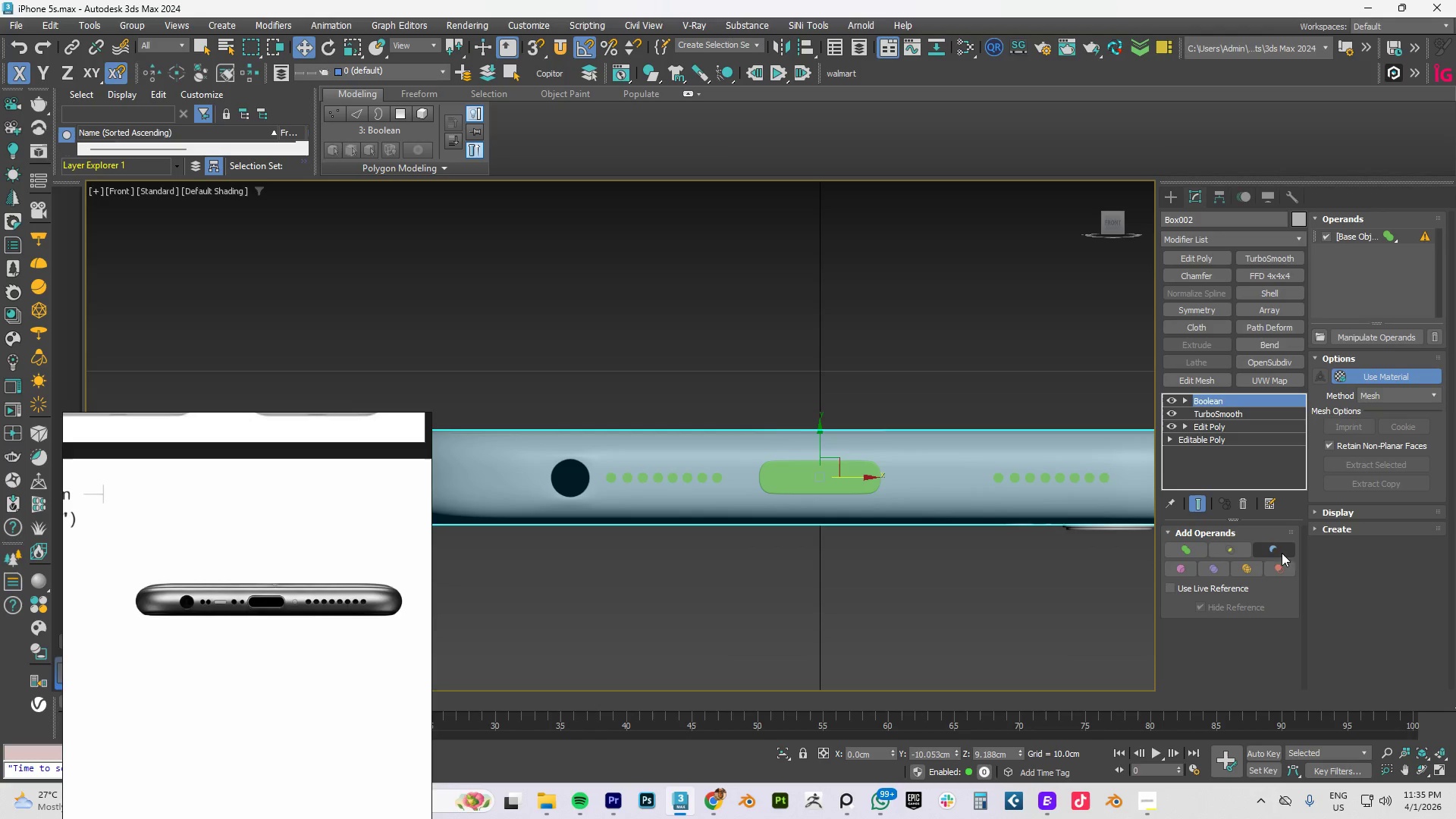 
left_click([1269, 549])
 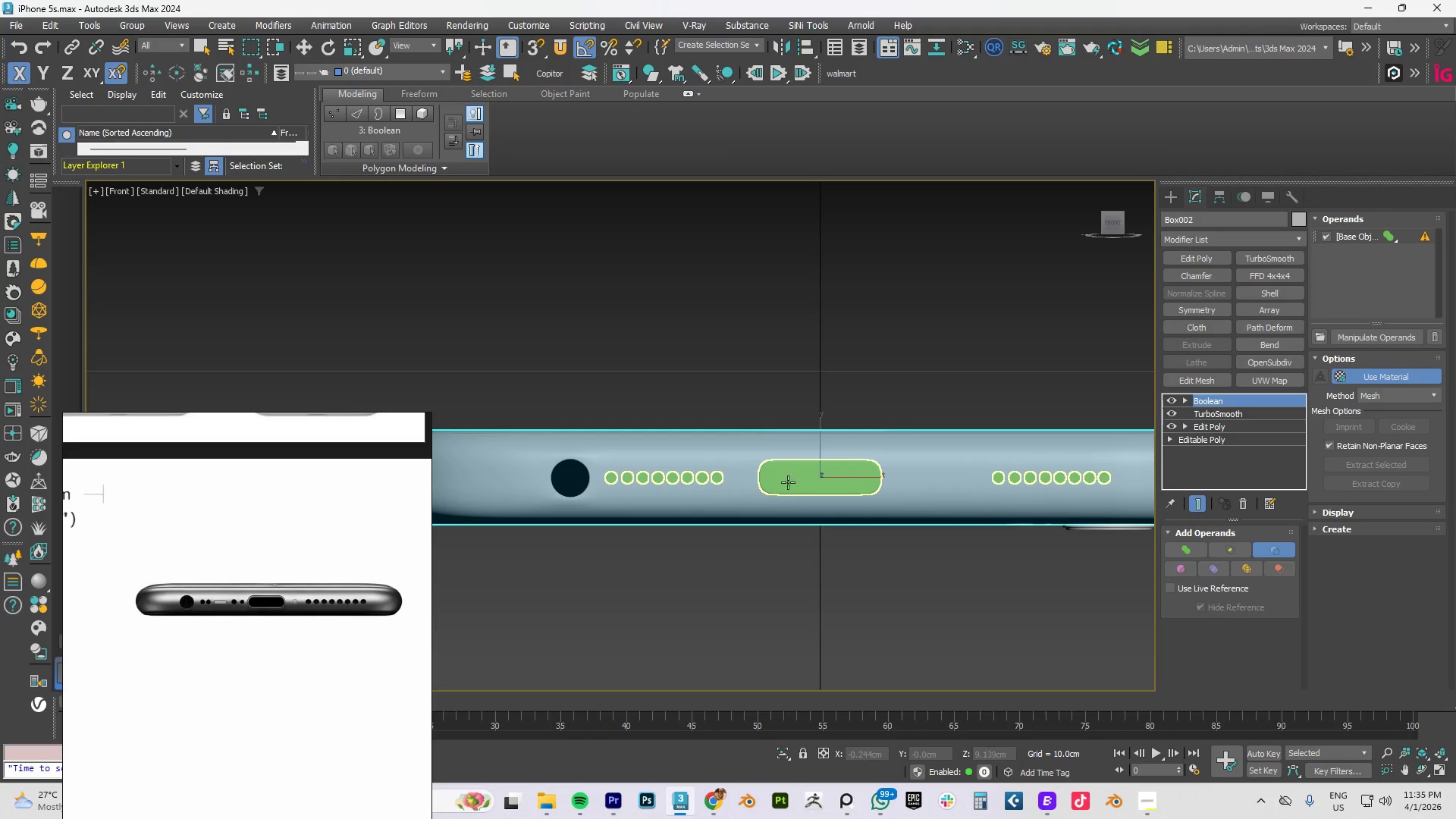 
left_click([789, 482])
 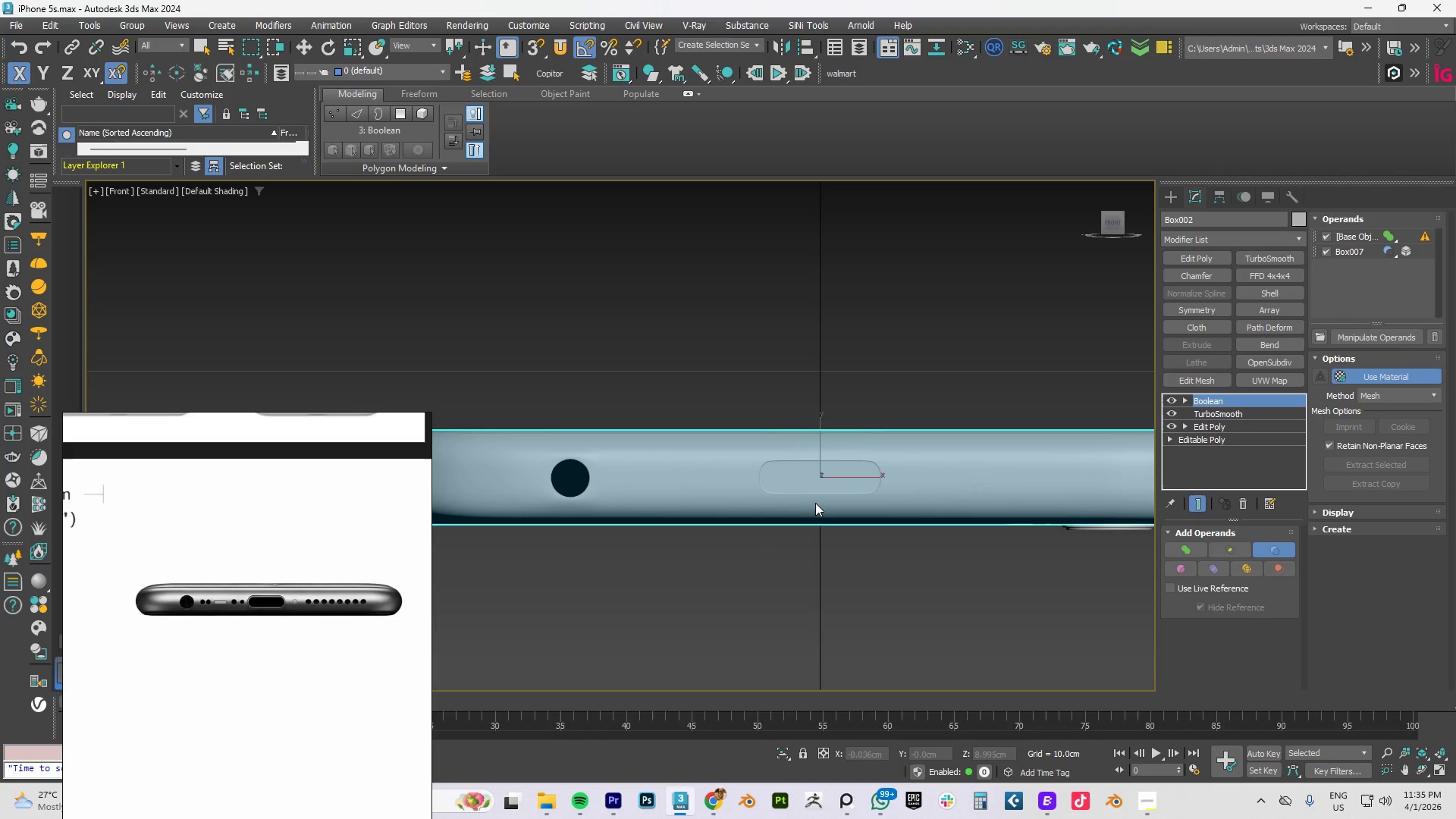 
hold_key(key=AltLeft, duration=0.8)
 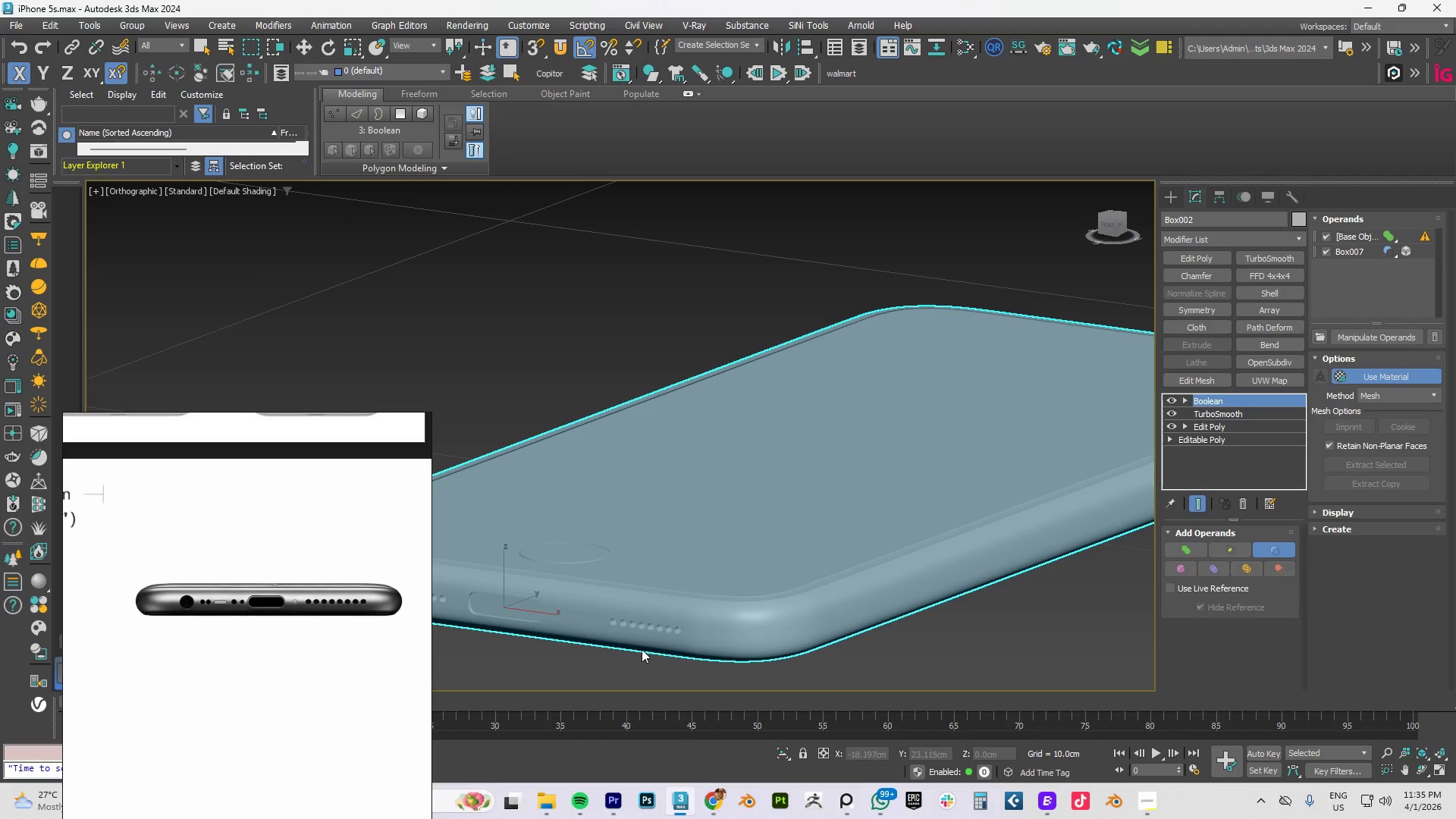 
scroll: coordinate [868, 500], scroll_direction: down, amount: 1.0
 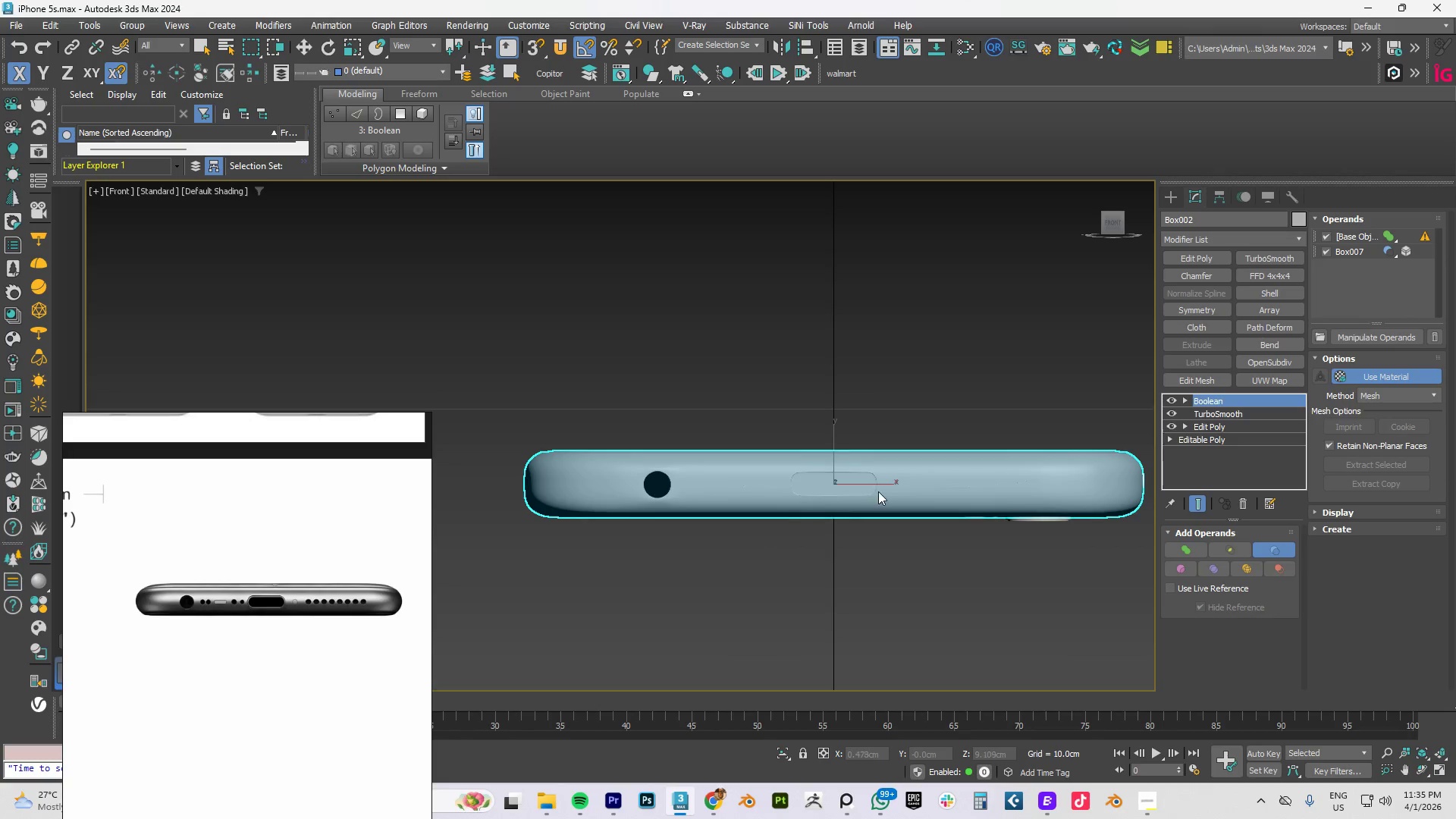 
hold_key(key=AltLeft, duration=0.48)
 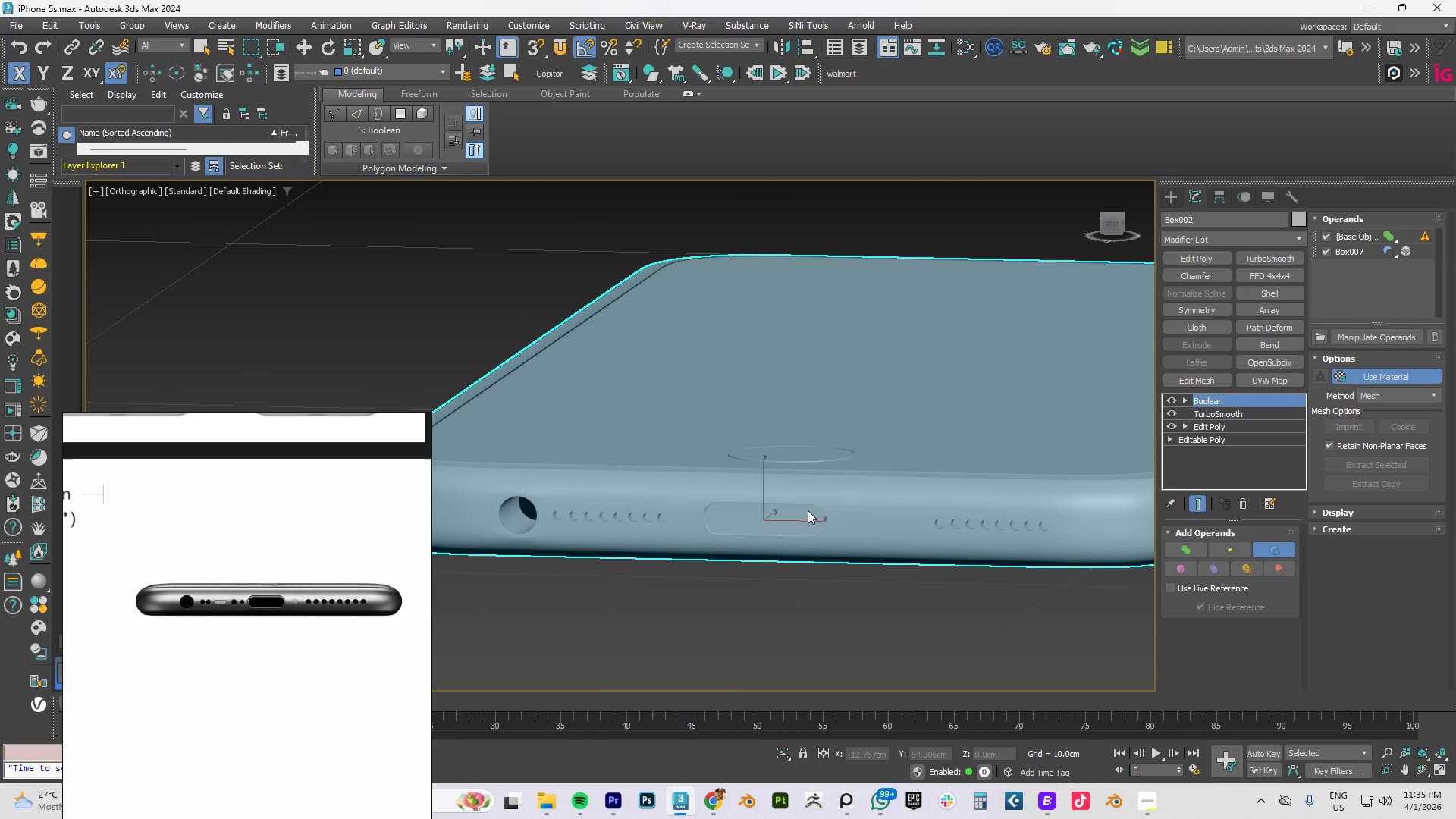 
scroll: coordinate [808, 510], scroll_direction: up, amount: 3.0
 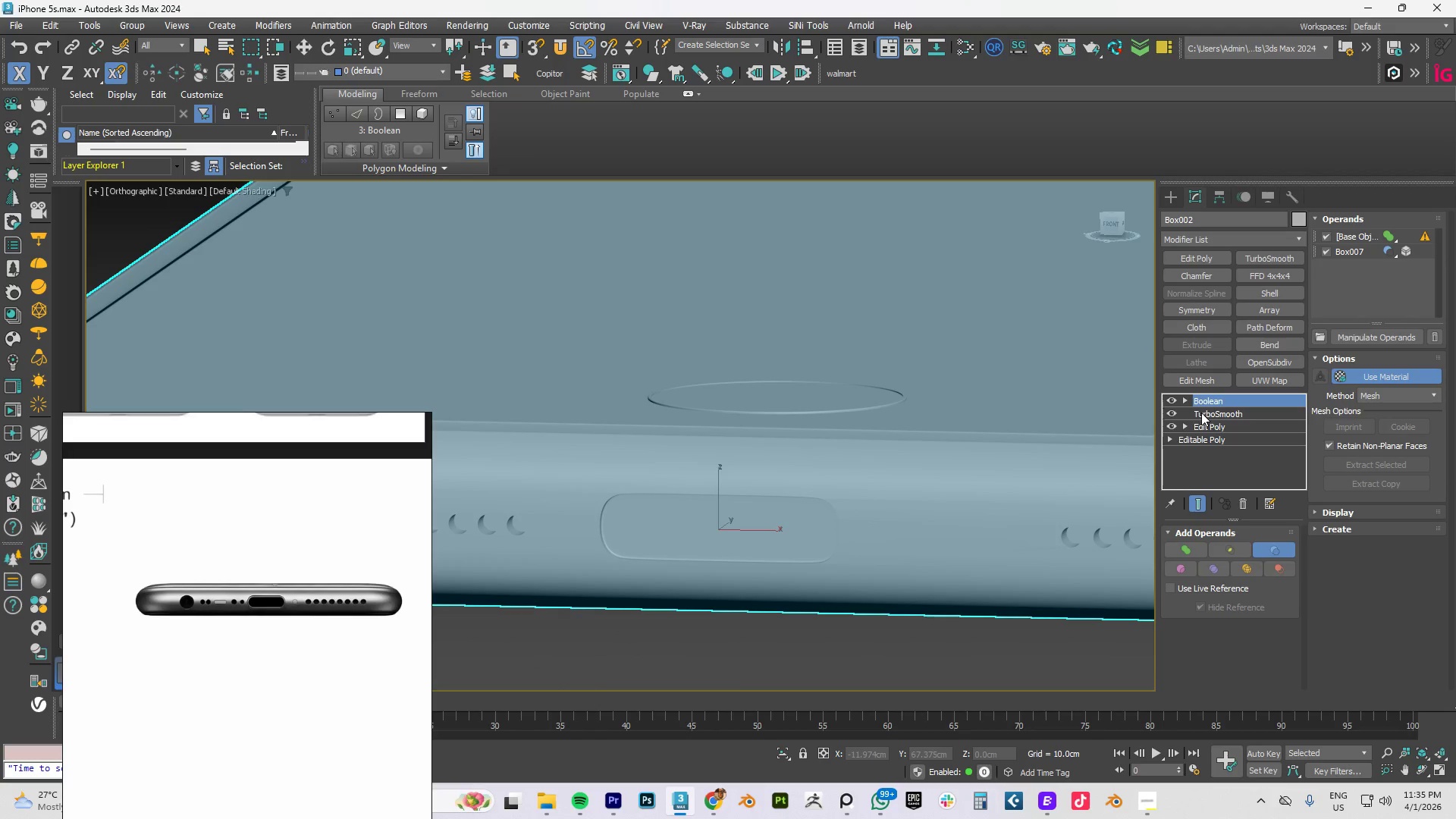 
left_click_drag(start_coordinate=[1209, 403], to_coordinate=[1209, 419])